 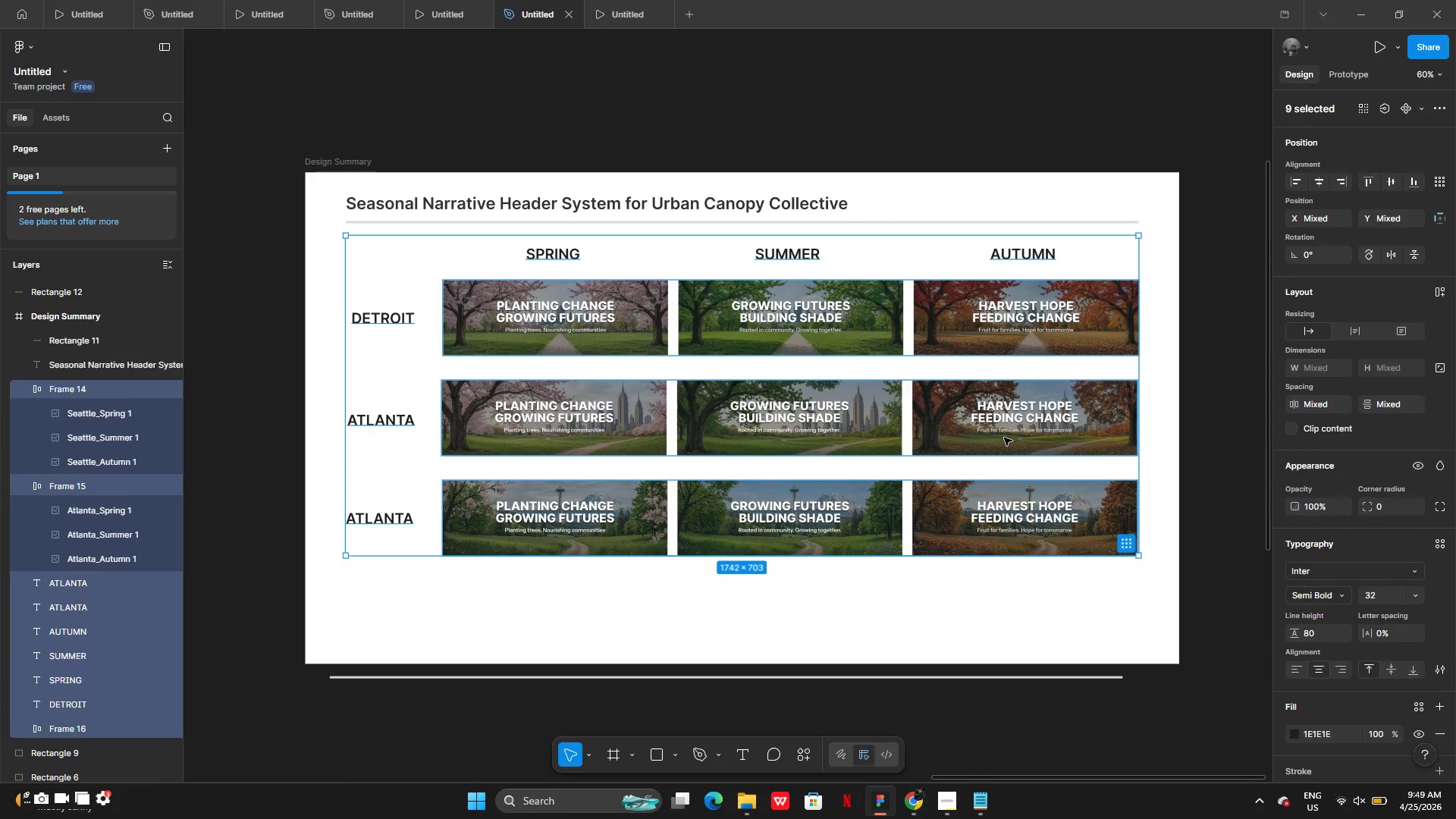 
left_click_drag(start_coordinate=[957, 406], to_coordinate=[959, 430])
 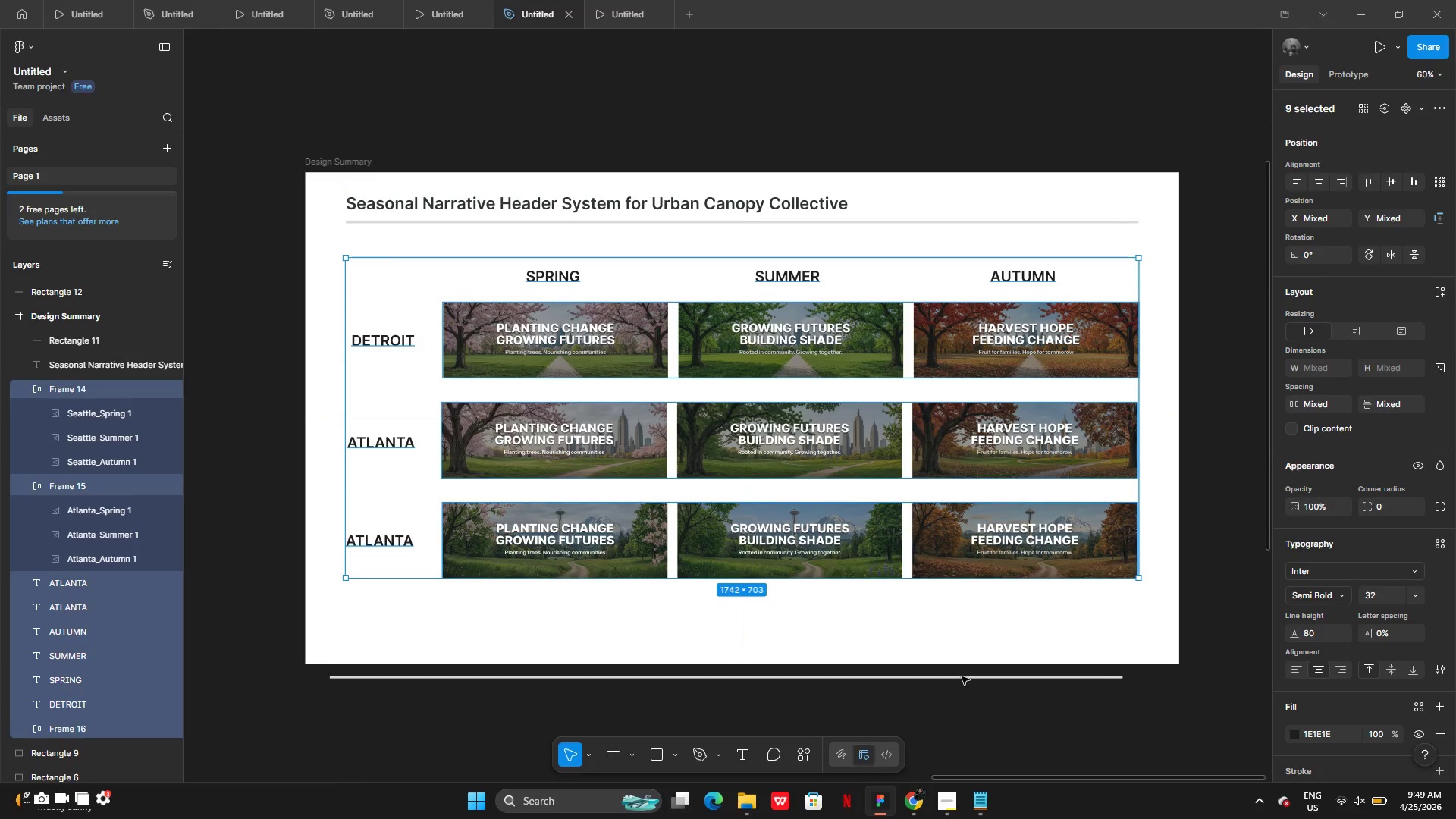 
left_click([962, 677])
 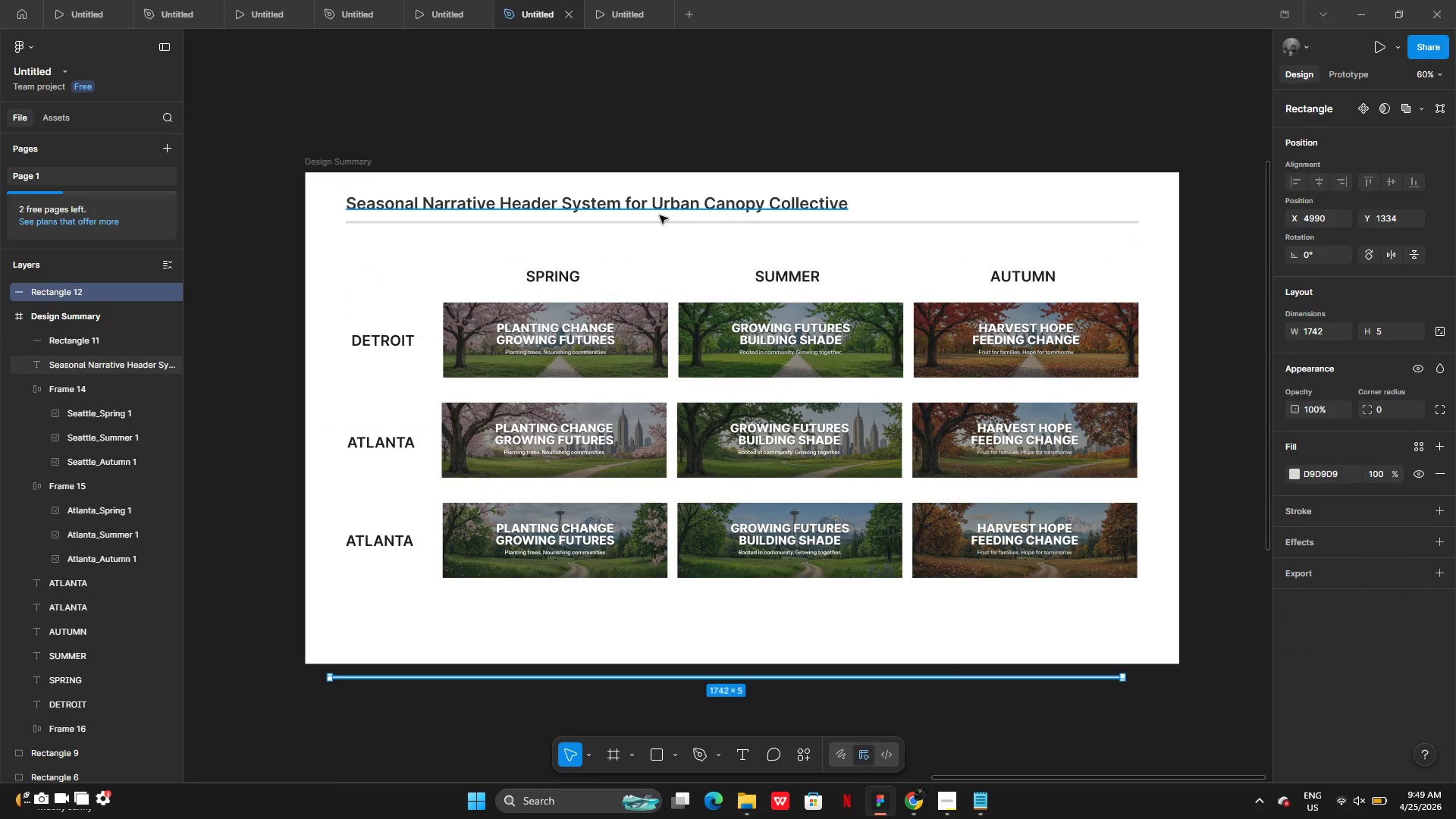 
left_click([660, 221])
 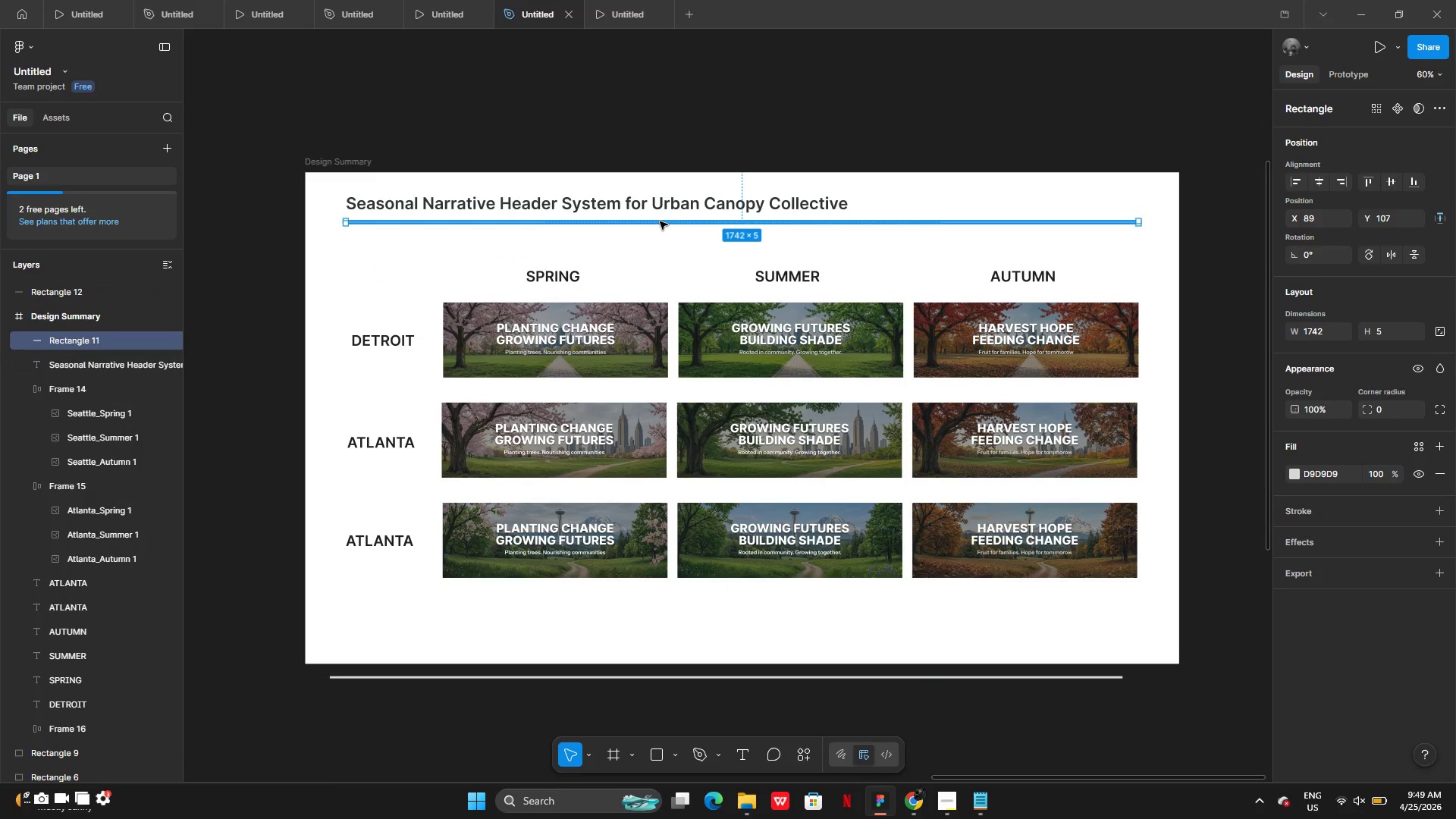 
left_click_drag(start_coordinate=[660, 221], to_coordinate=[660, 243])
 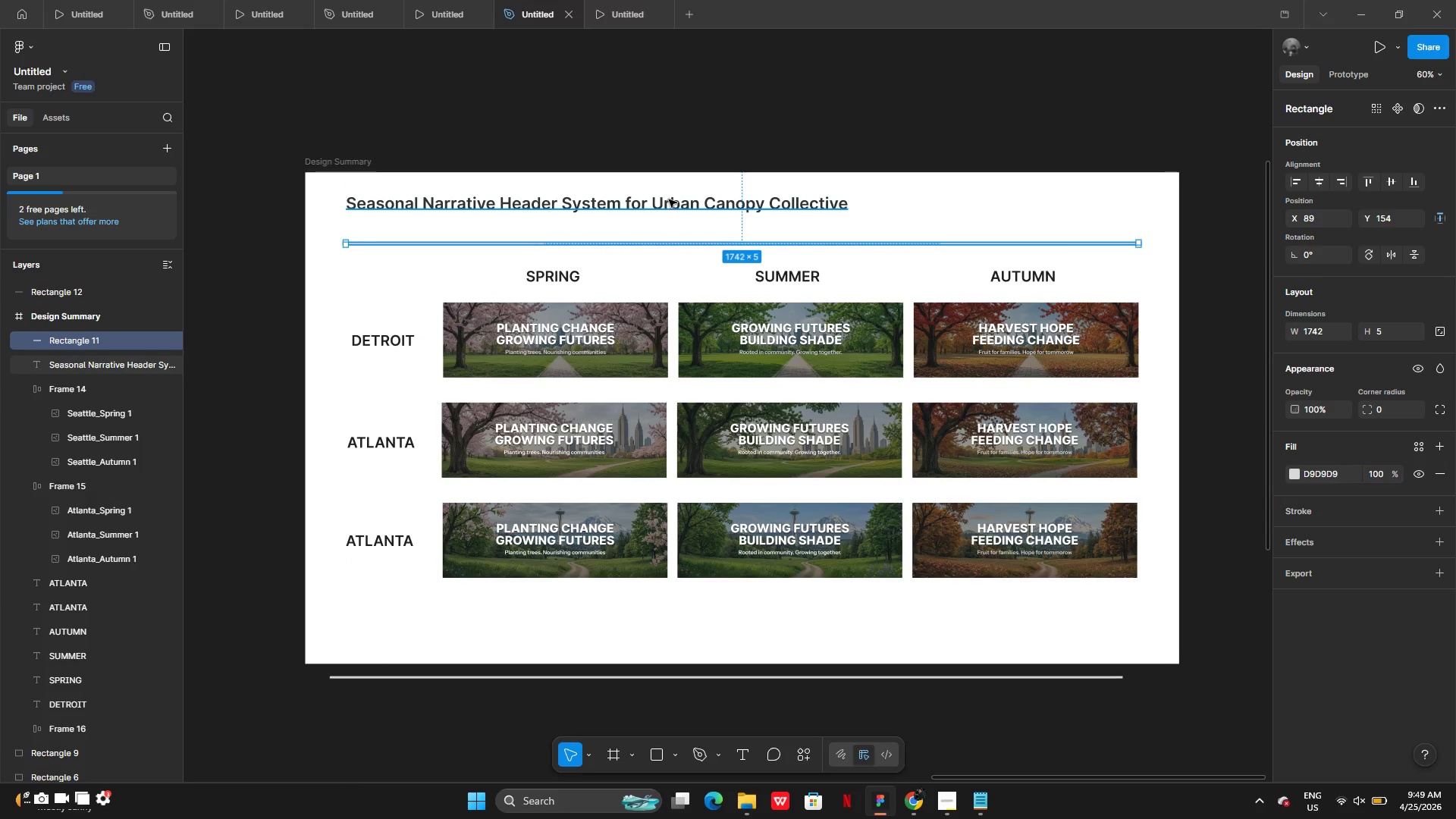 
left_click([669, 199])
 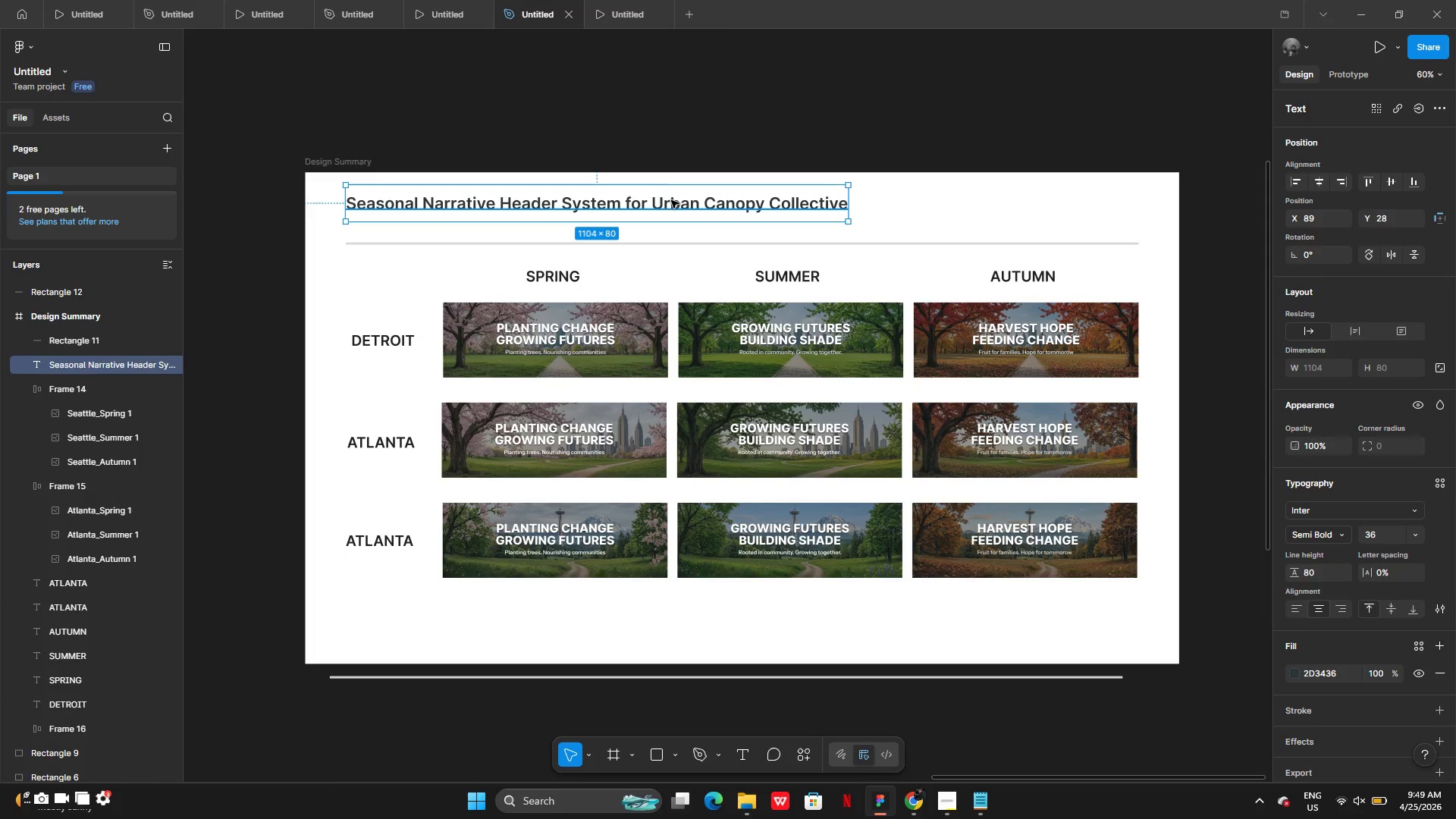 
left_click_drag(start_coordinate=[671, 201], to_coordinate=[670, 216])
 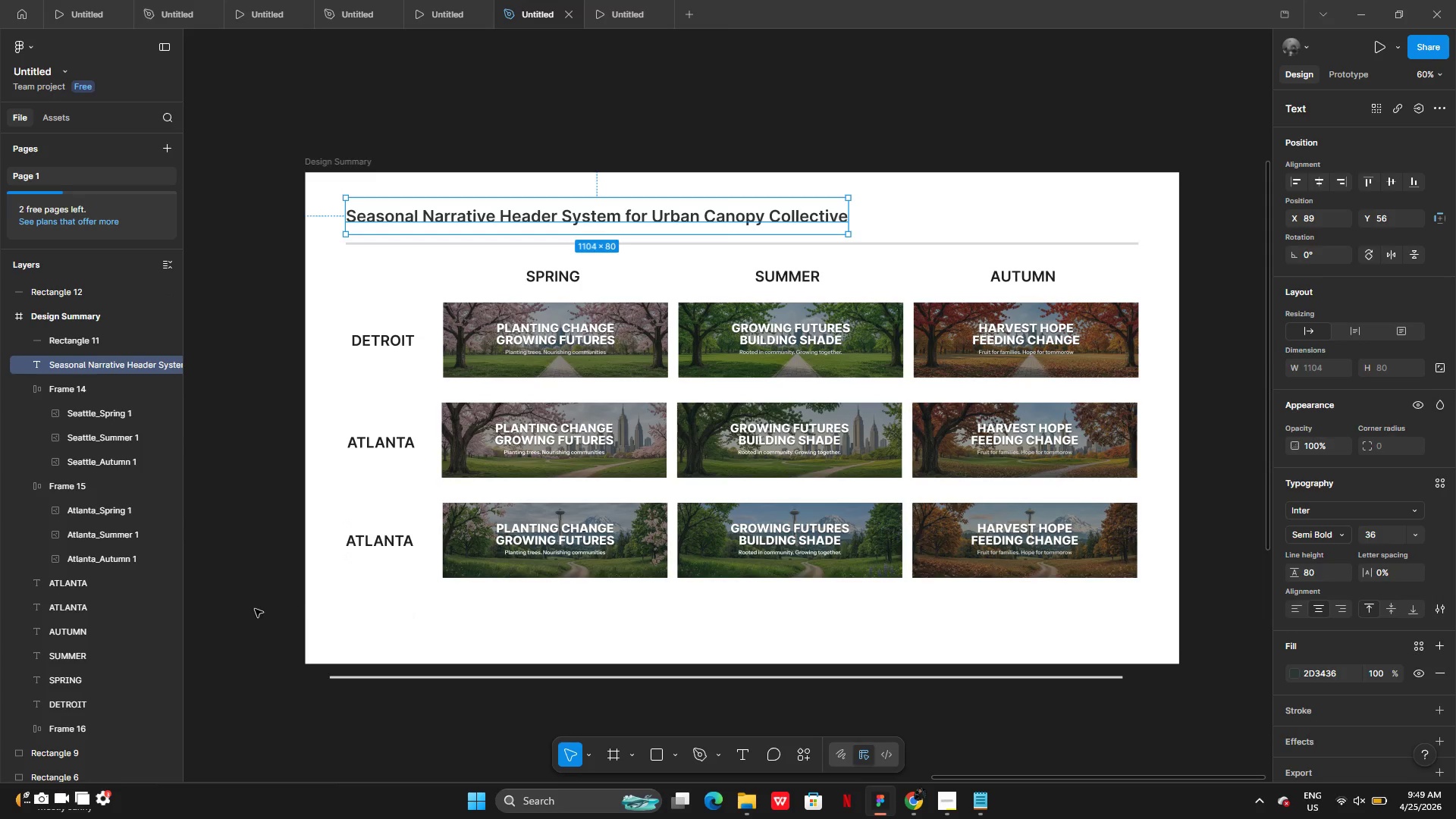 
left_click([255, 609])
 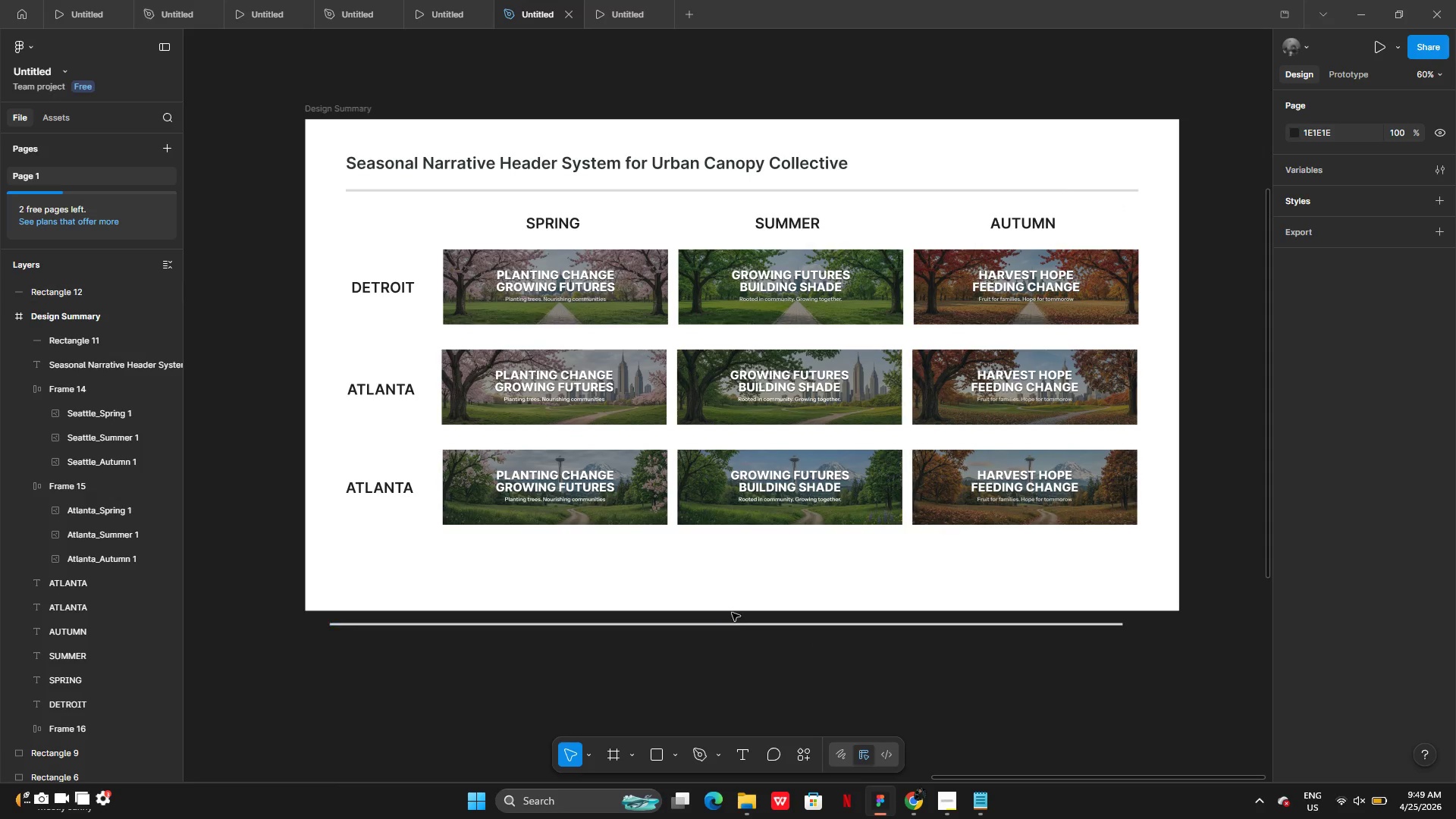 
left_click([733, 625])
 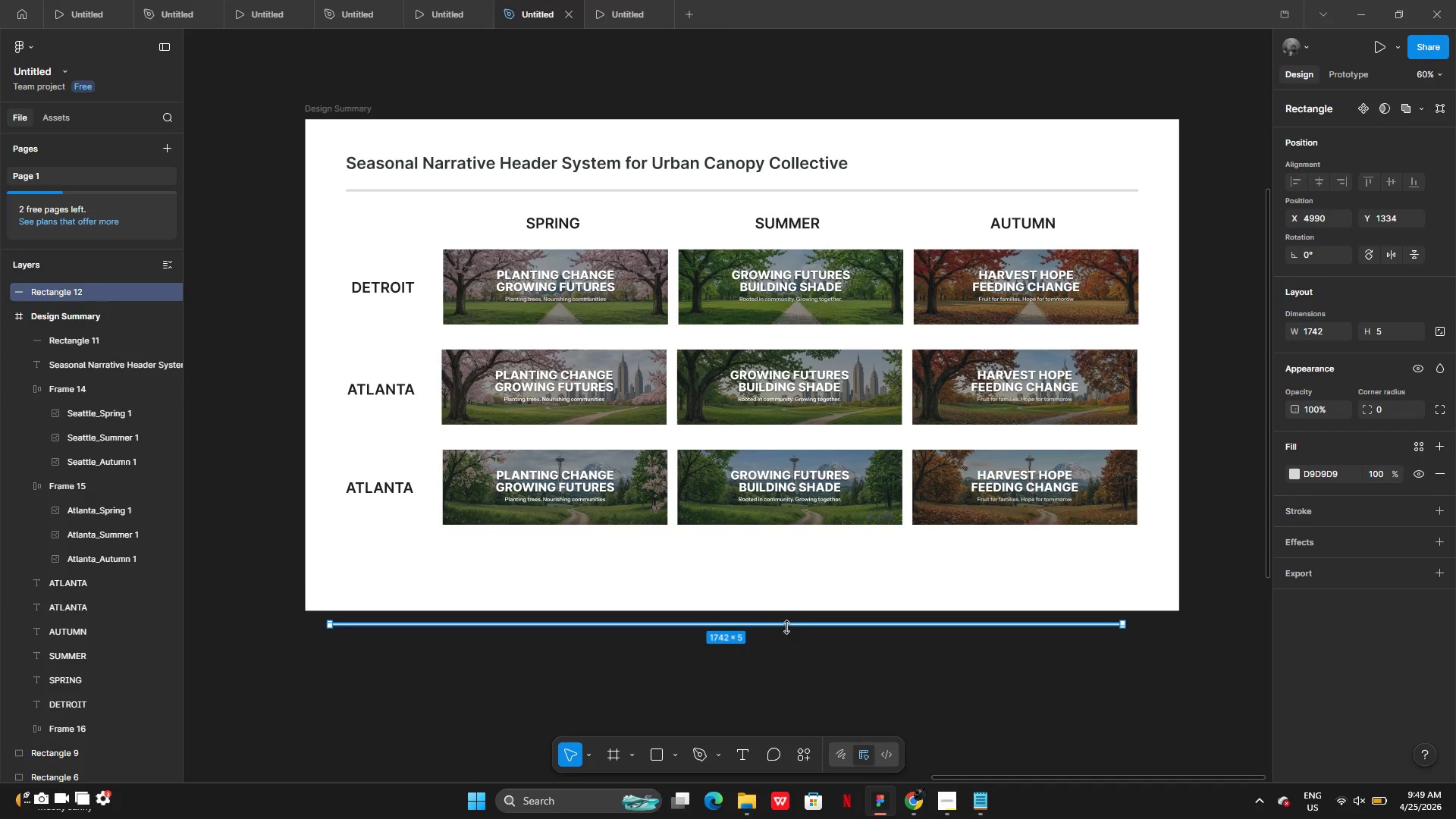 
left_click([788, 615])
 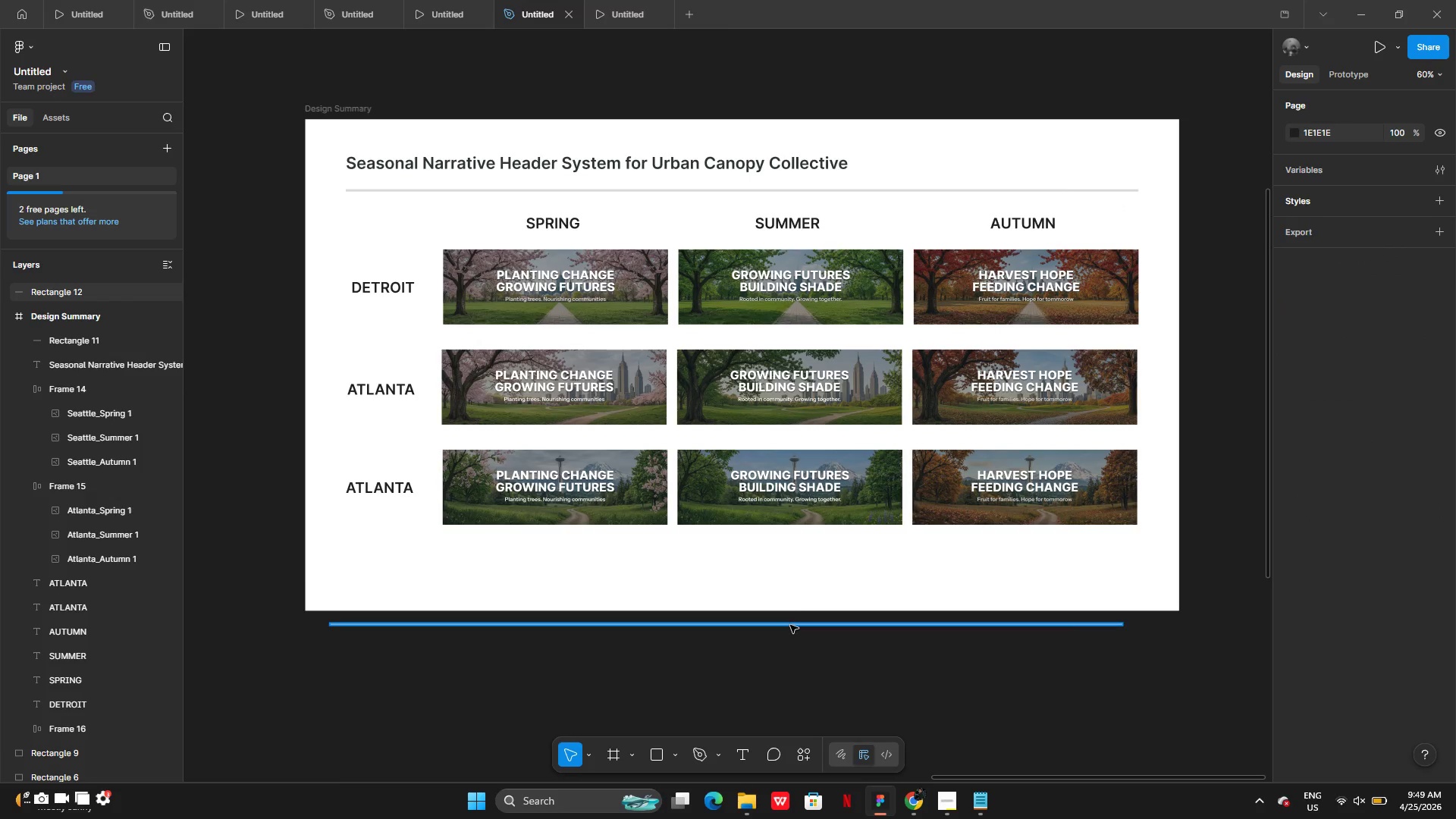 
left_click_drag(start_coordinate=[790, 625], to_coordinate=[802, 573])
 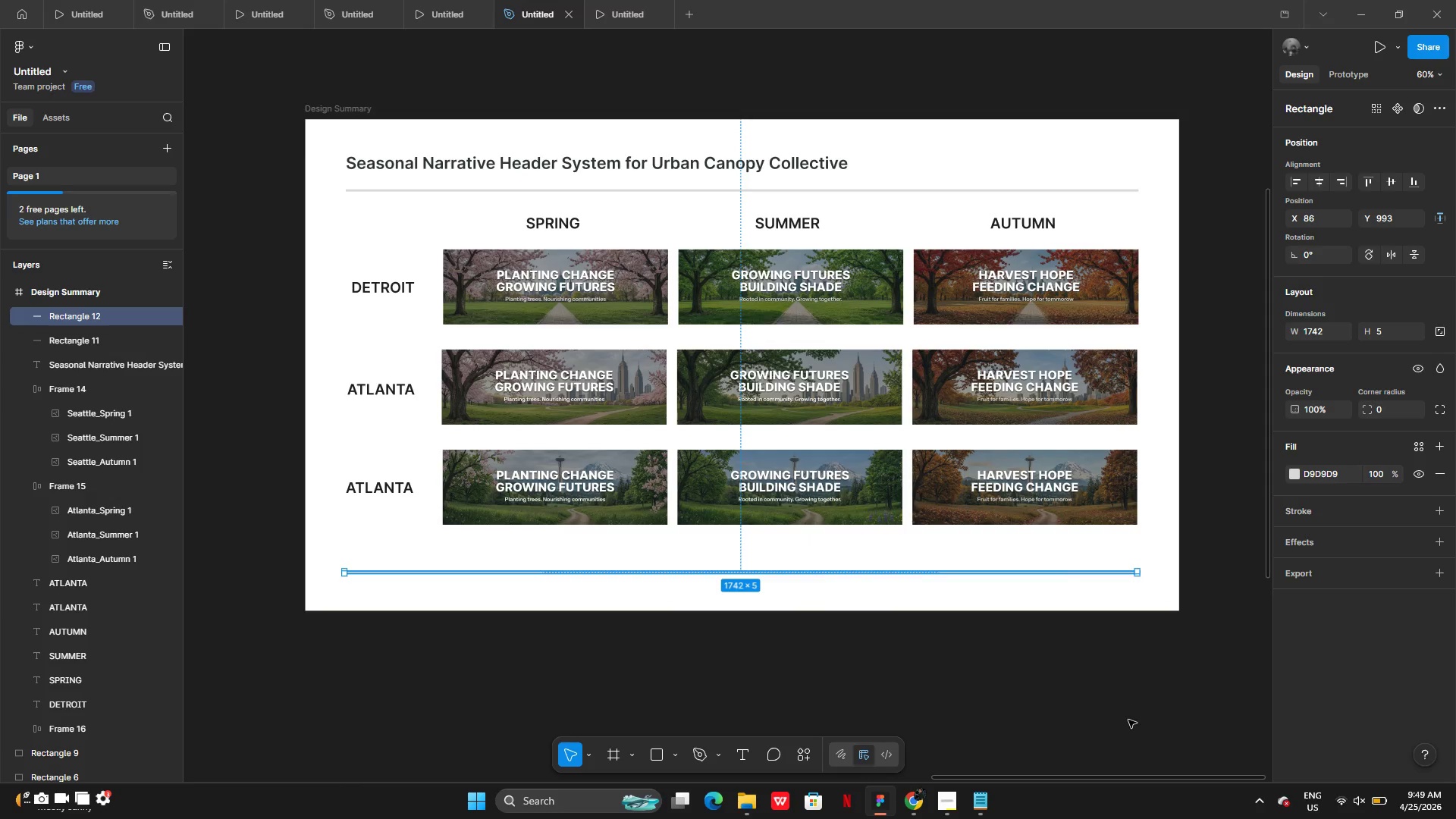 
left_click([1128, 720])
 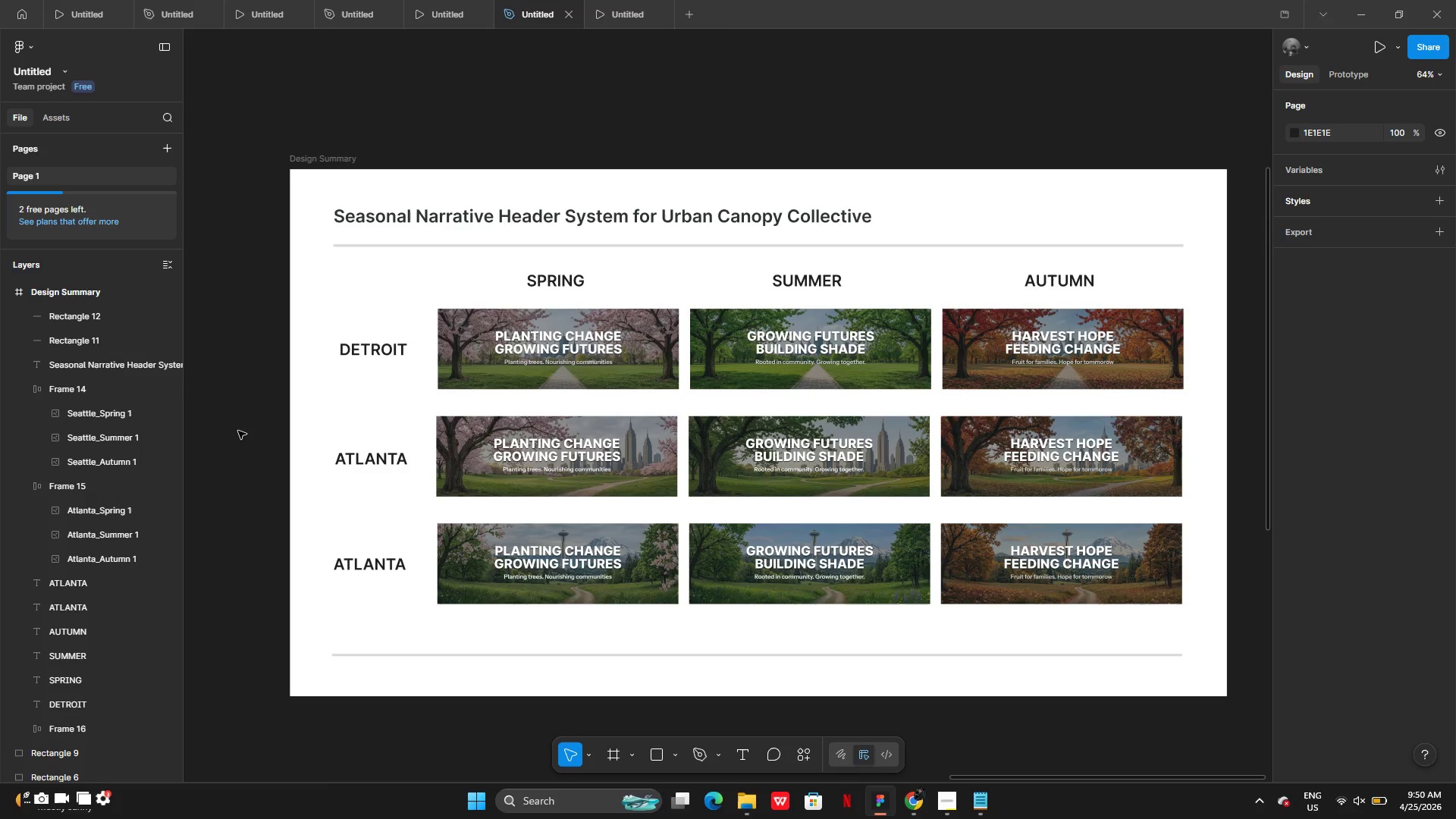 
wait(29.44)
 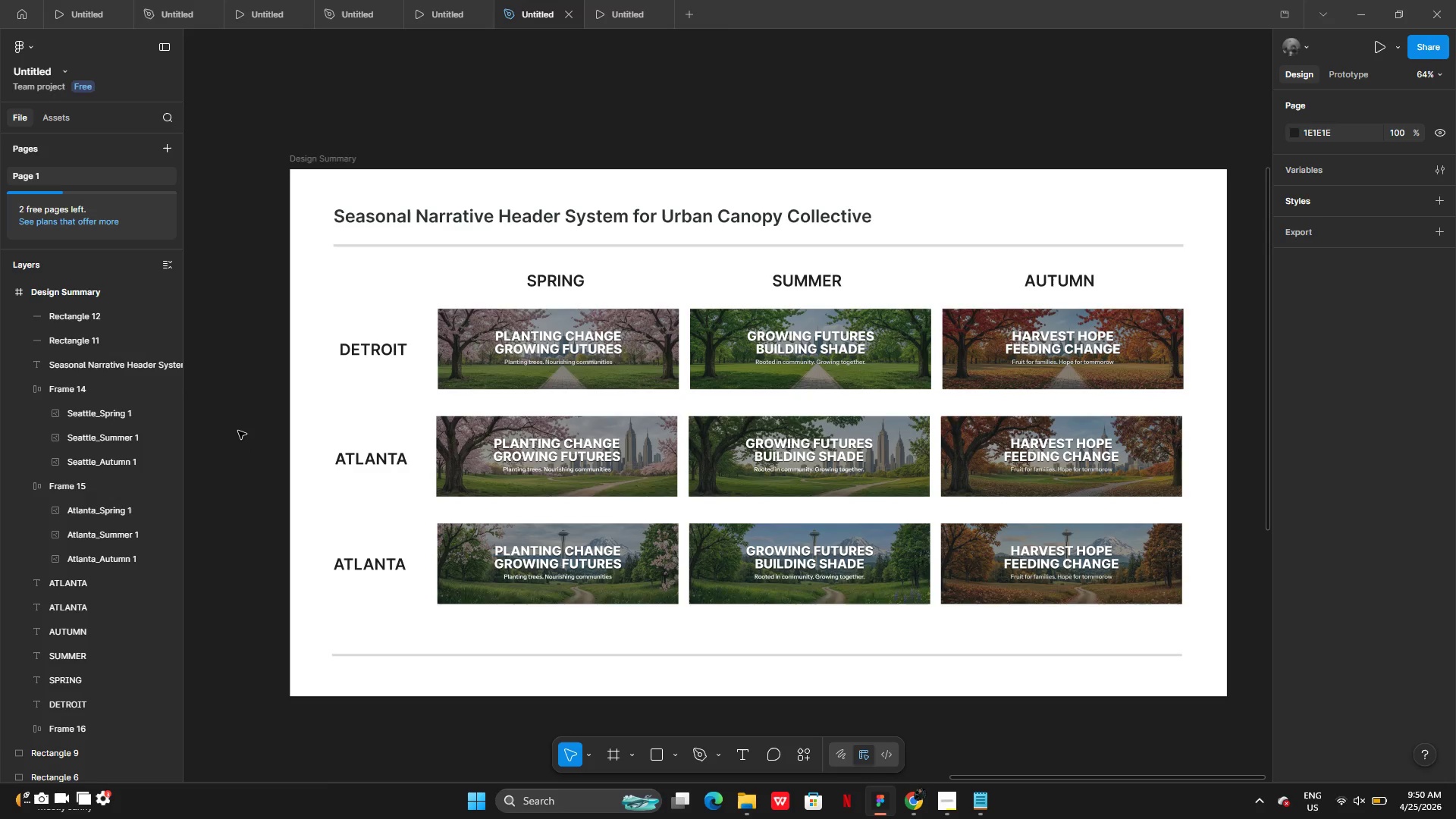 
hold_key(key=AltLeft, duration=0.5)
left_click_drag(start_coordinate=[627, 248], to_coordinate=[635, 270])
 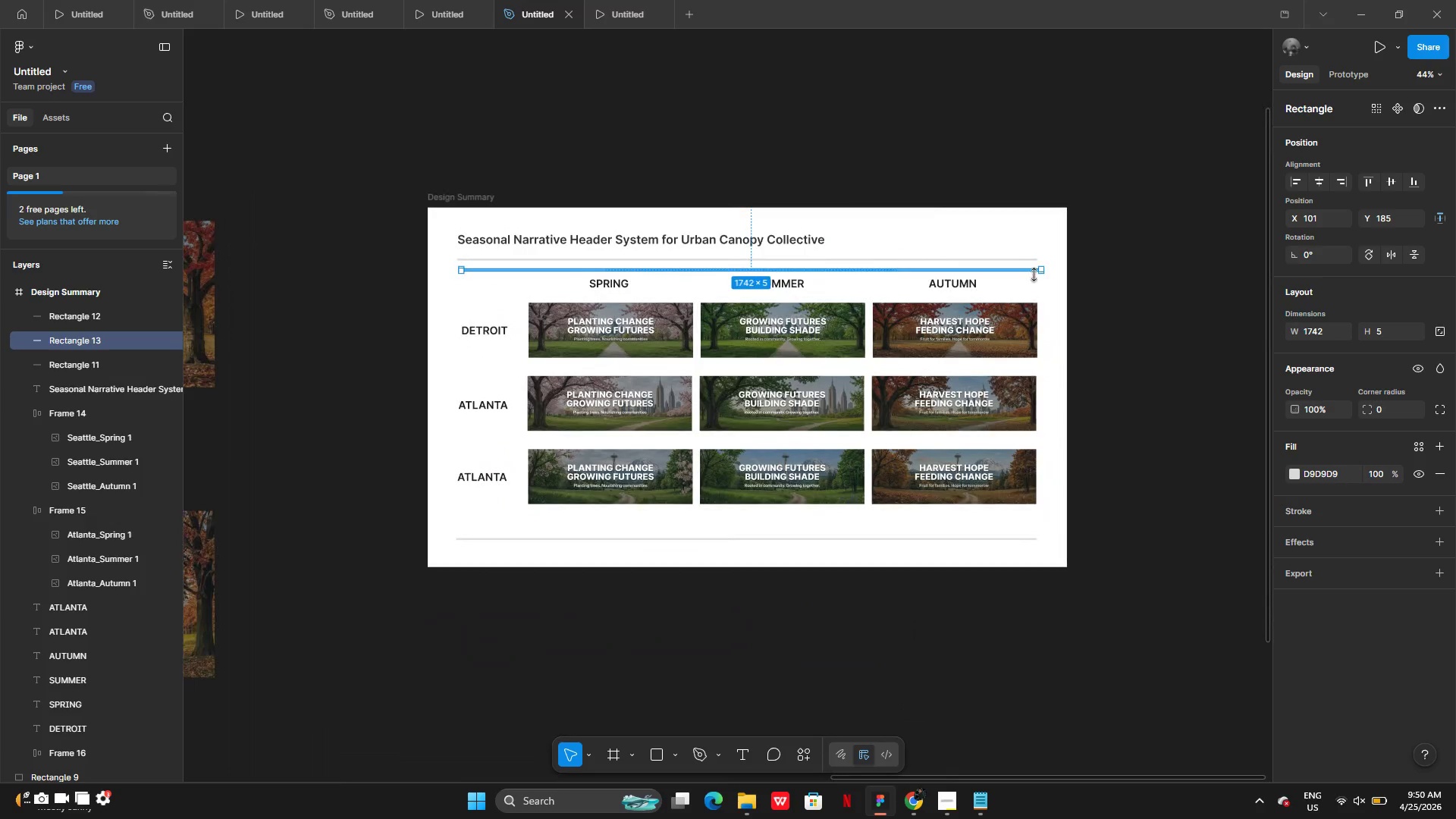 
left_click_drag(start_coordinate=[1044, 268], to_coordinate=[472, 259])
 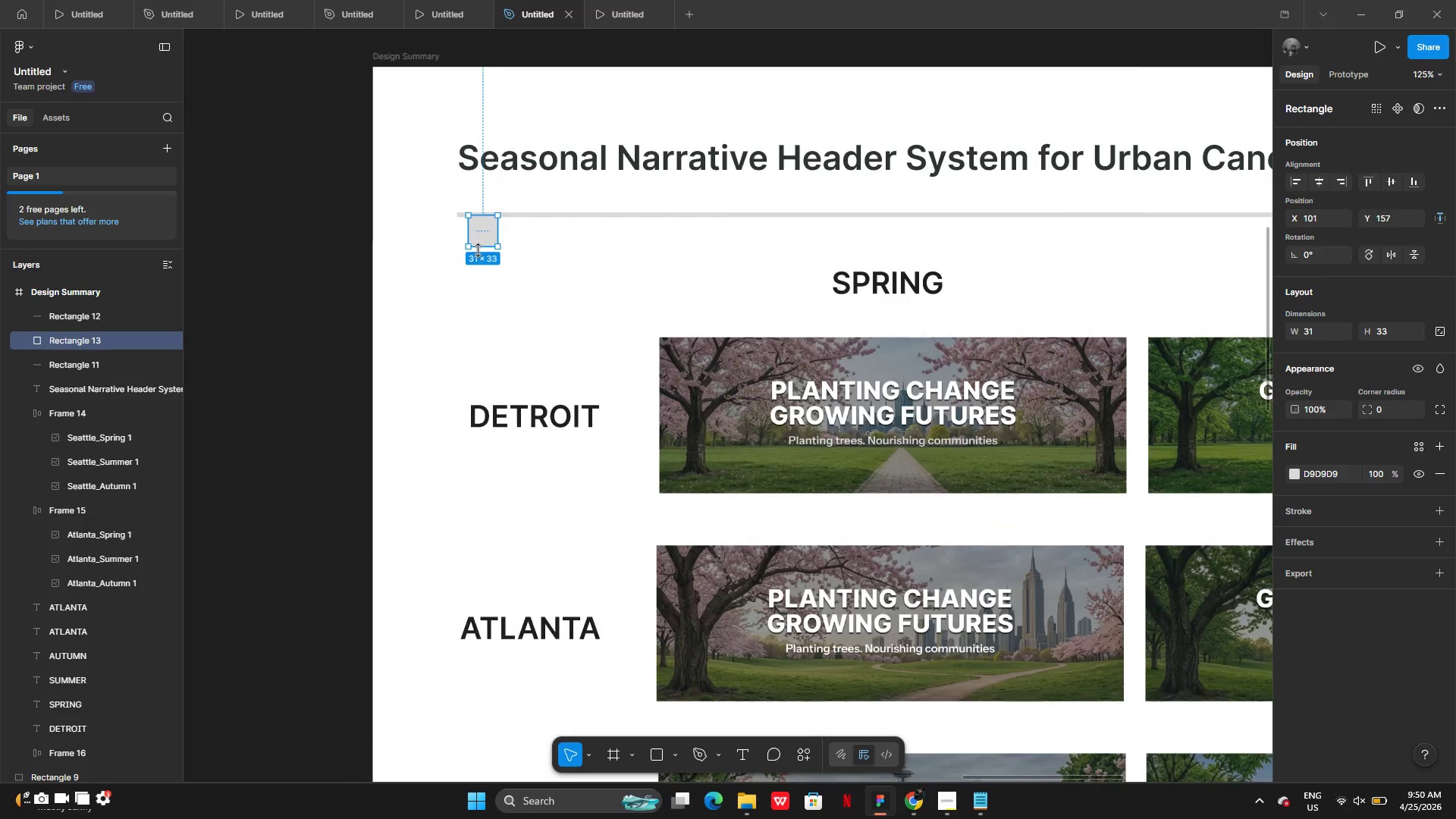 
left_click_drag(start_coordinate=[478, 249], to_coordinate=[481, 300])
 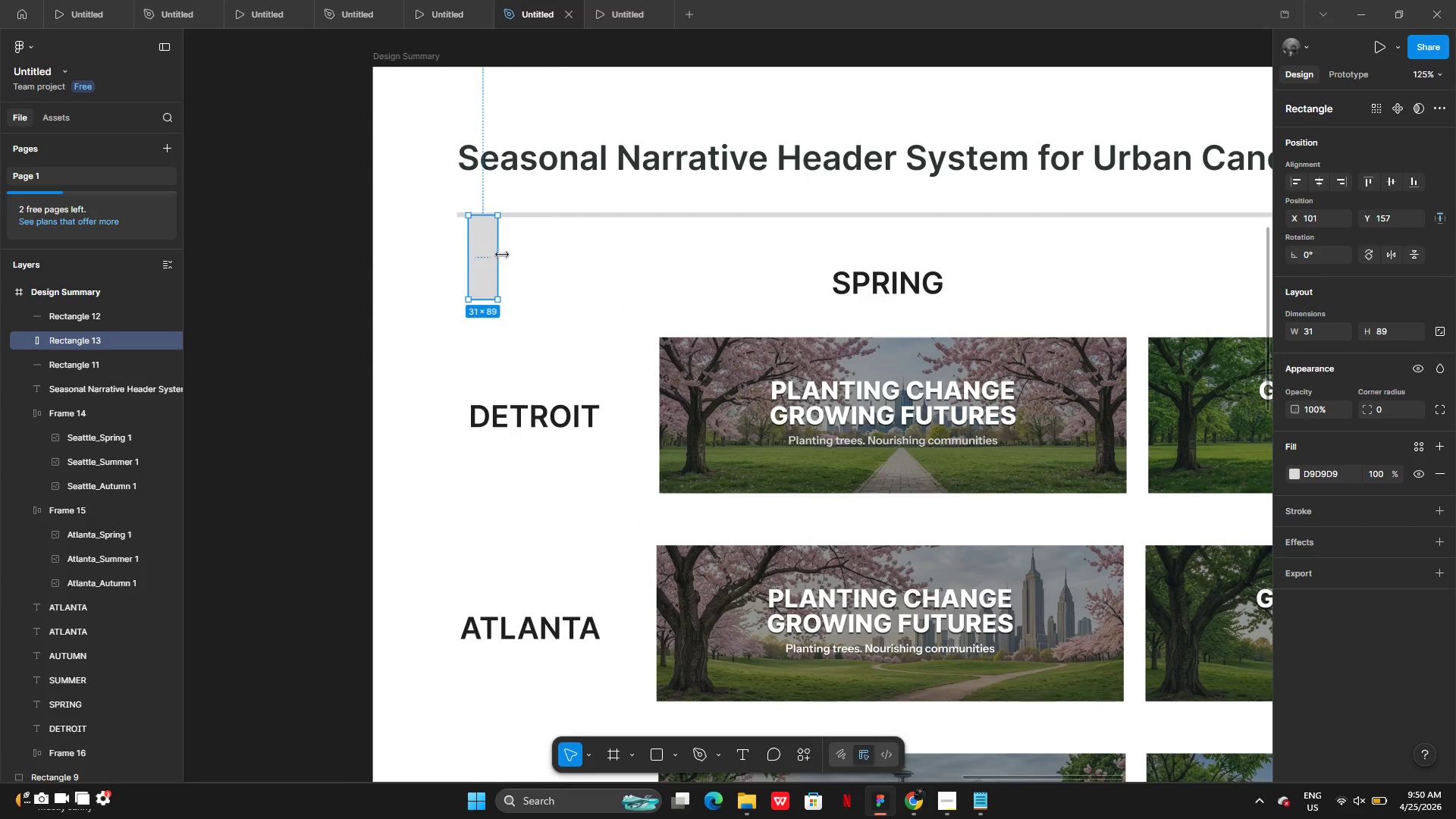 
left_click_drag(start_coordinate=[502, 255], to_coordinate=[474, 259])
 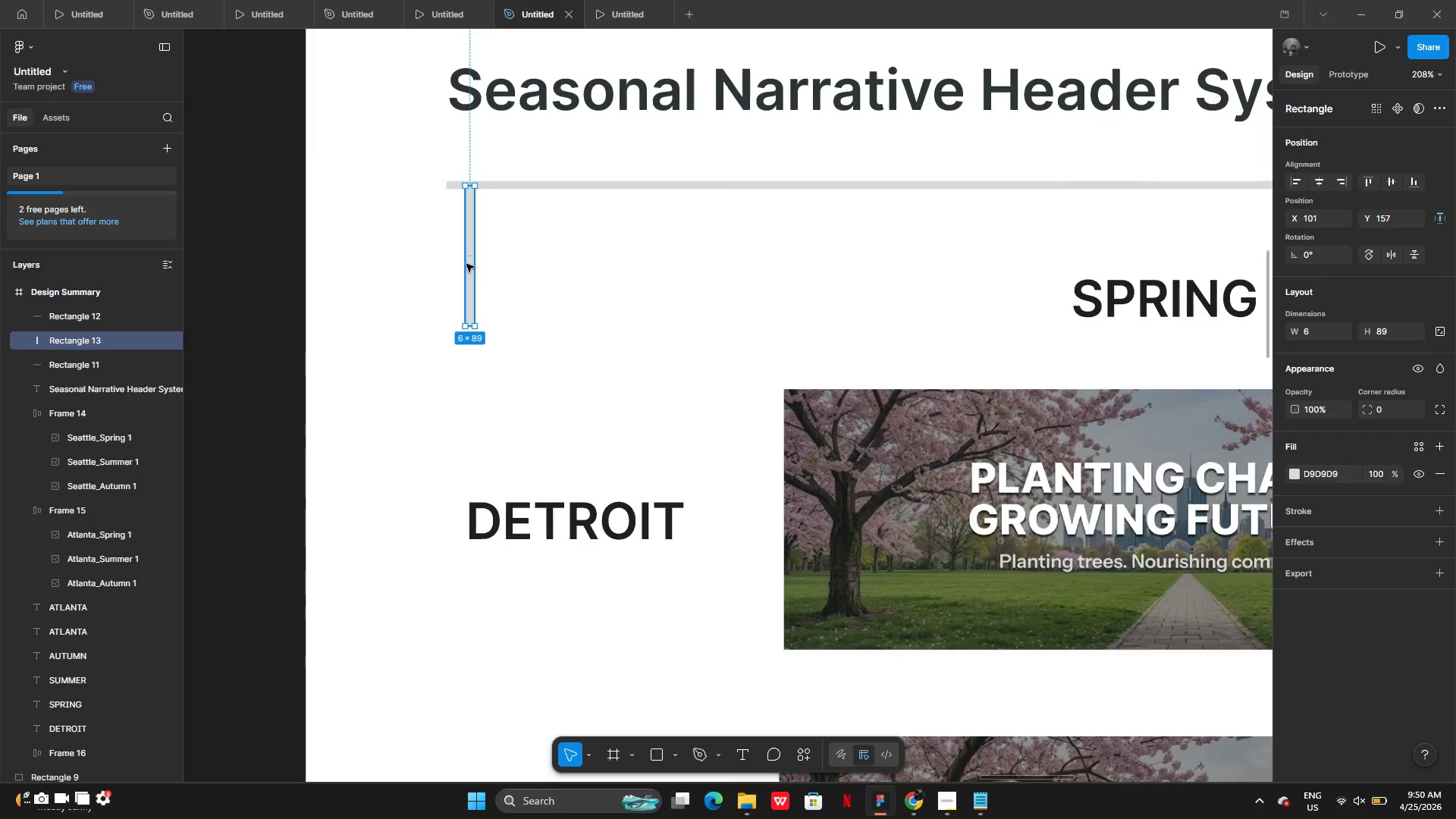 
left_click_drag(start_coordinate=[466, 264], to_coordinate=[934, 305])
 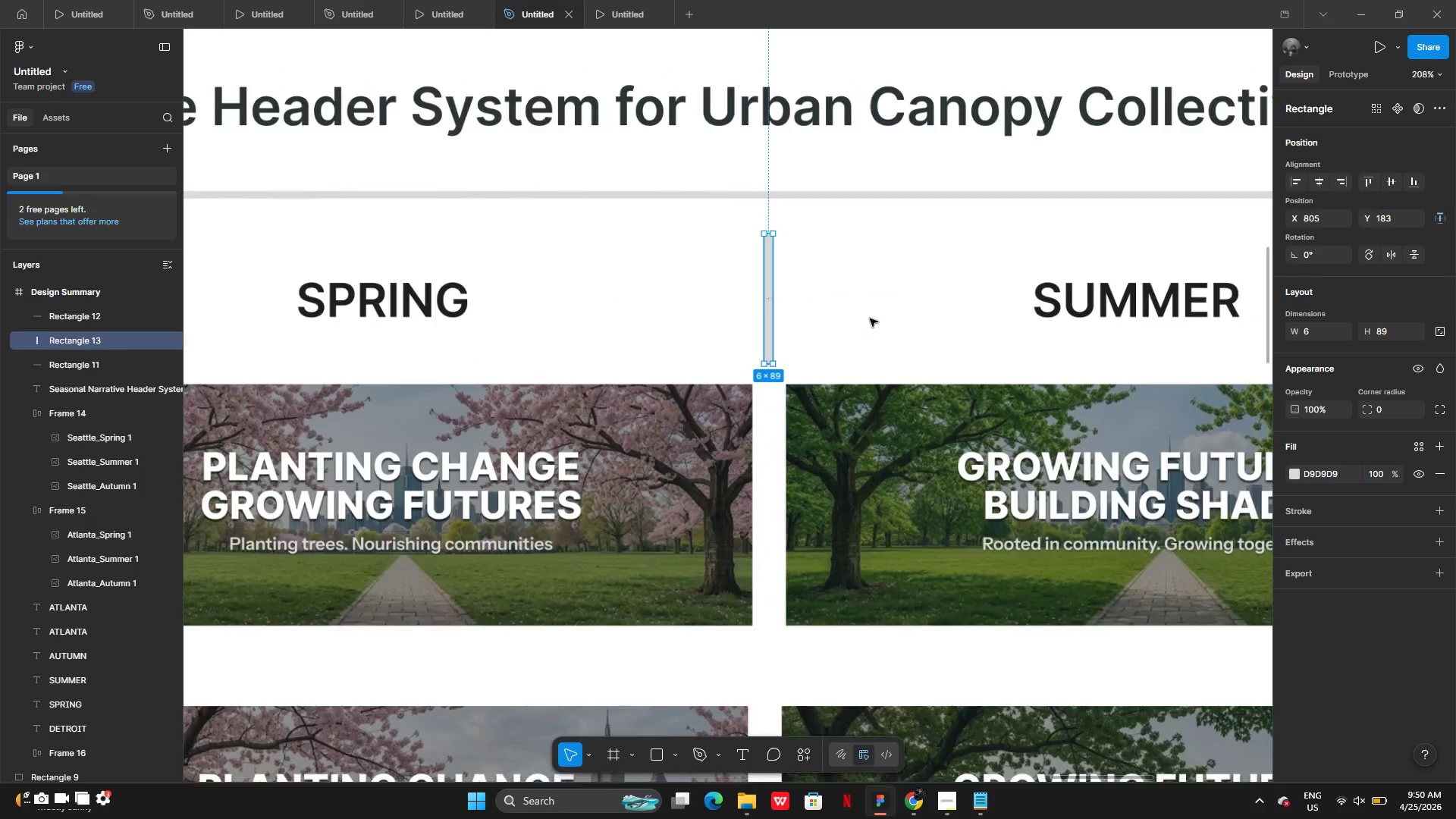 
left_click([870, 318])
 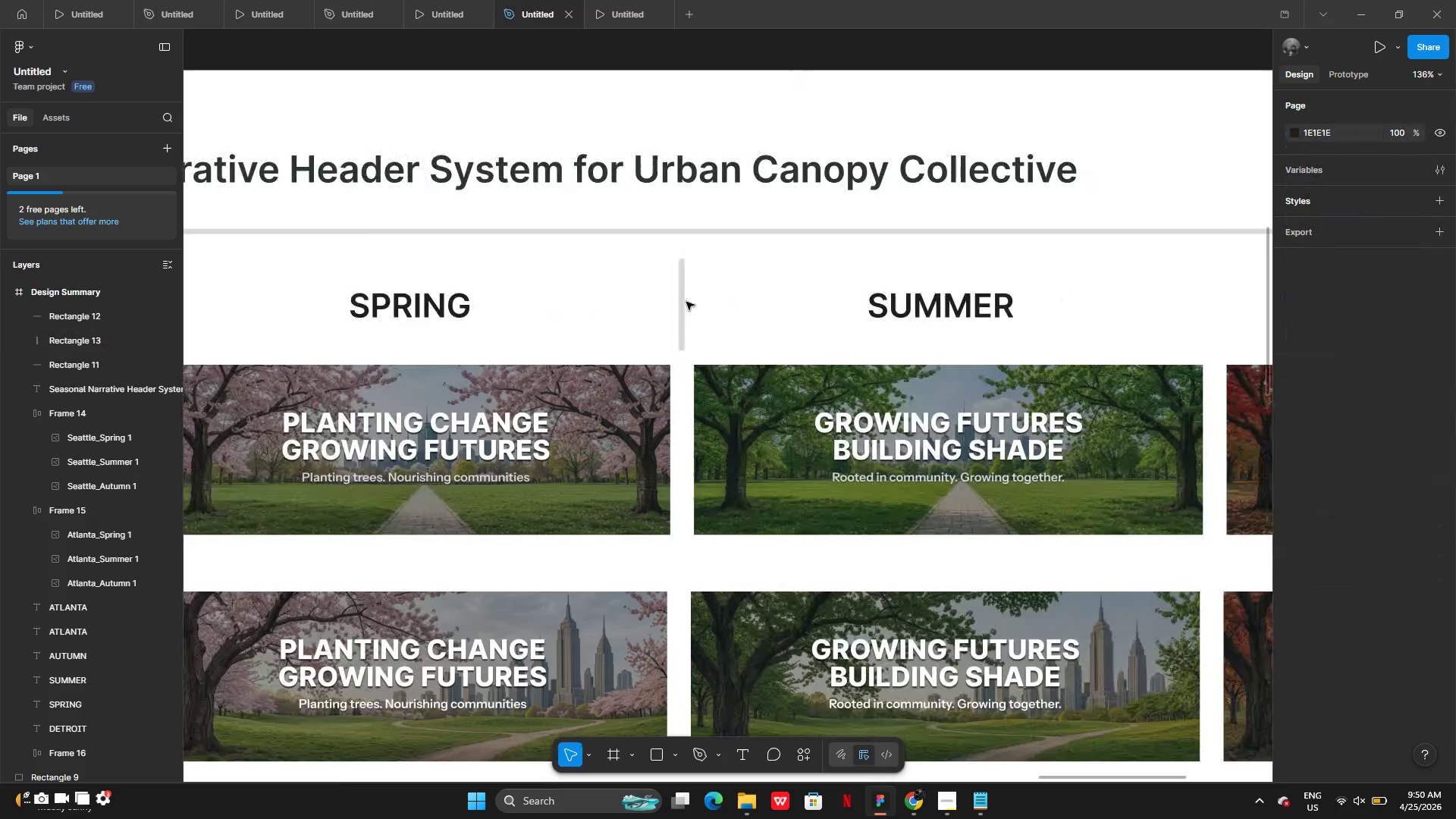 
left_click([683, 302])
 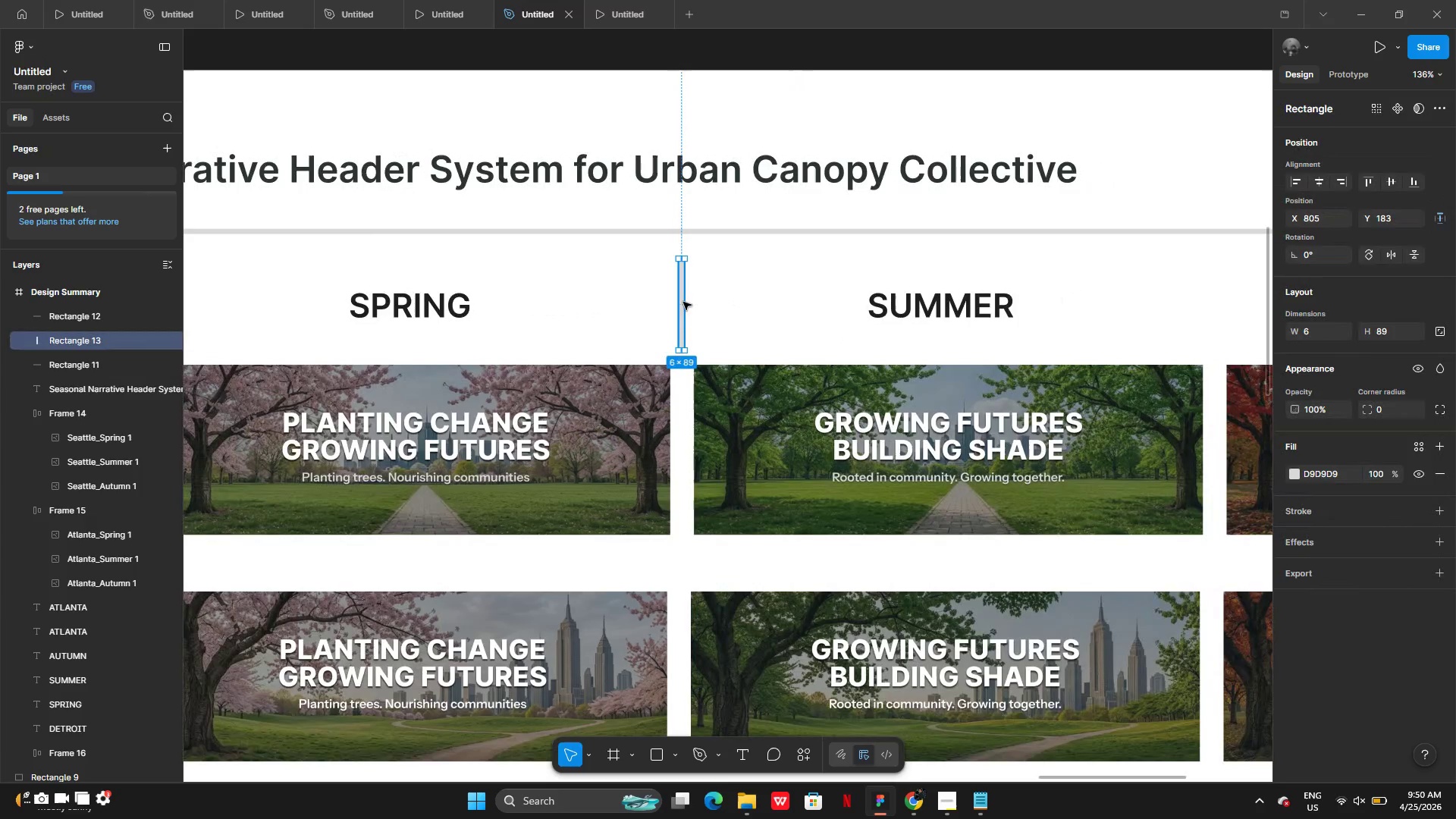 
hold_key(key=AltLeft, duration=0.36)
left_click_drag(start_coordinate=[683, 302], to_coordinate=[753, 304])
 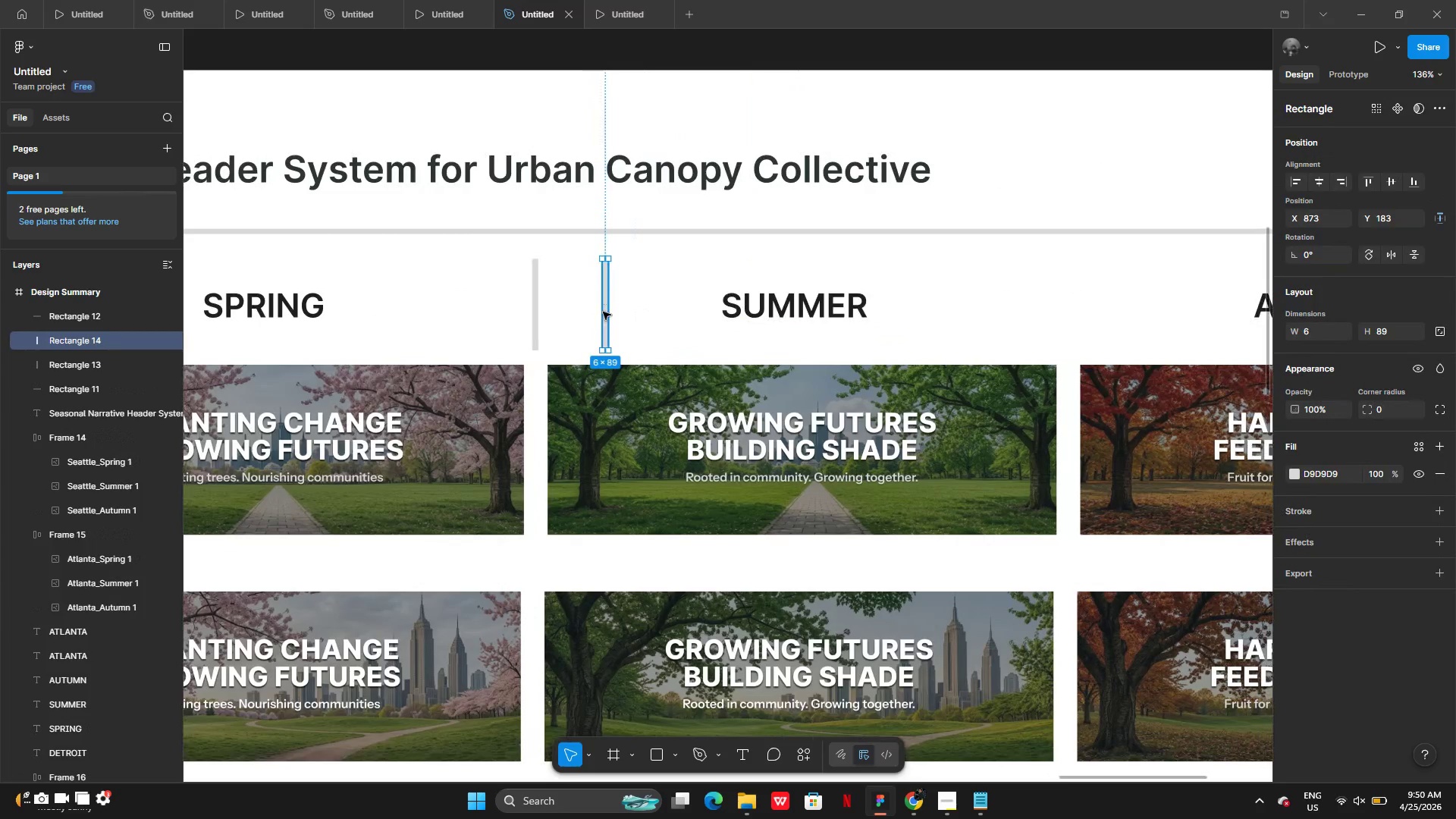 
left_click_drag(start_coordinate=[603, 312], to_coordinate=[1065, 312])
 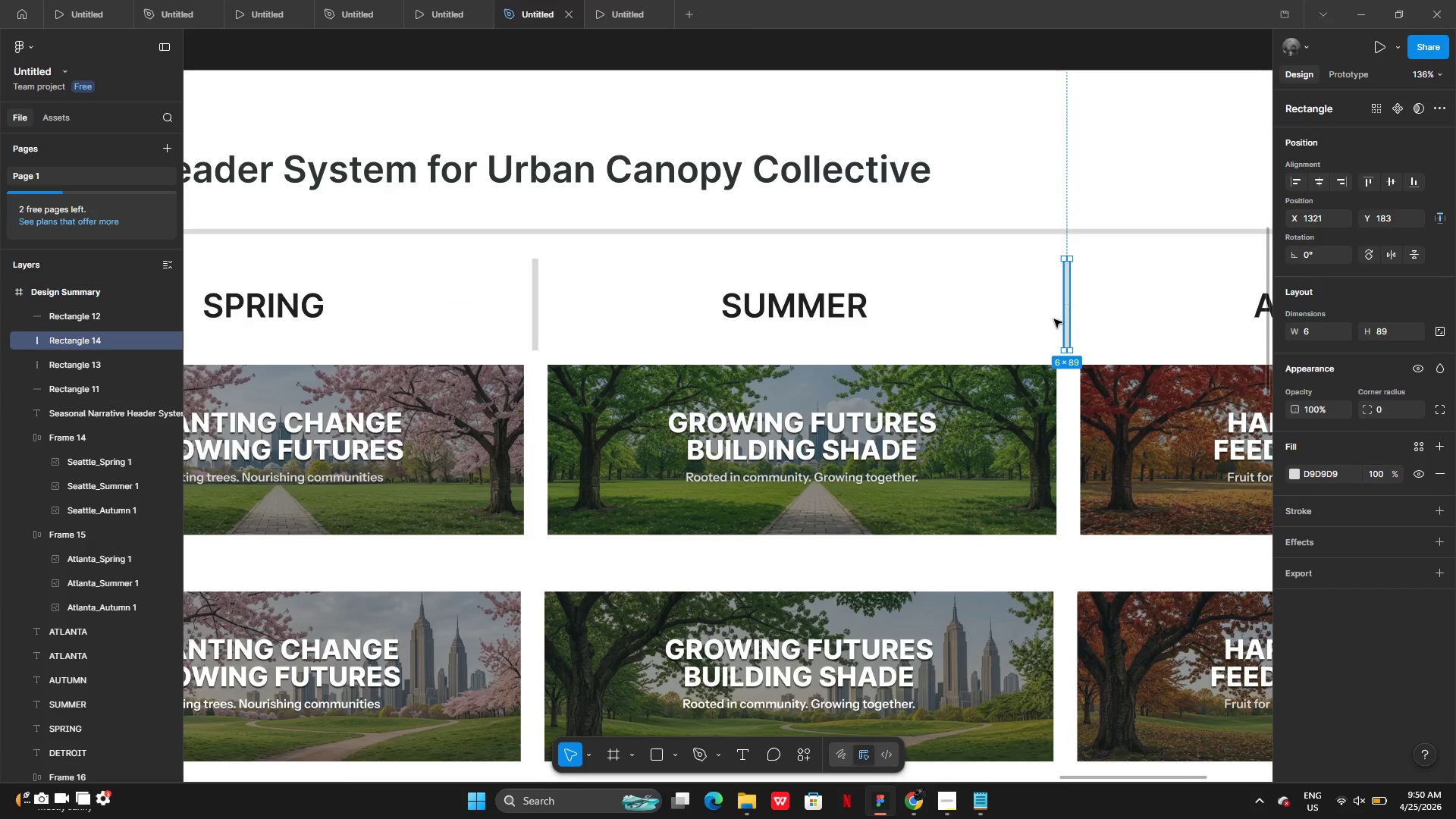 
mouse_move([1043, 326])
 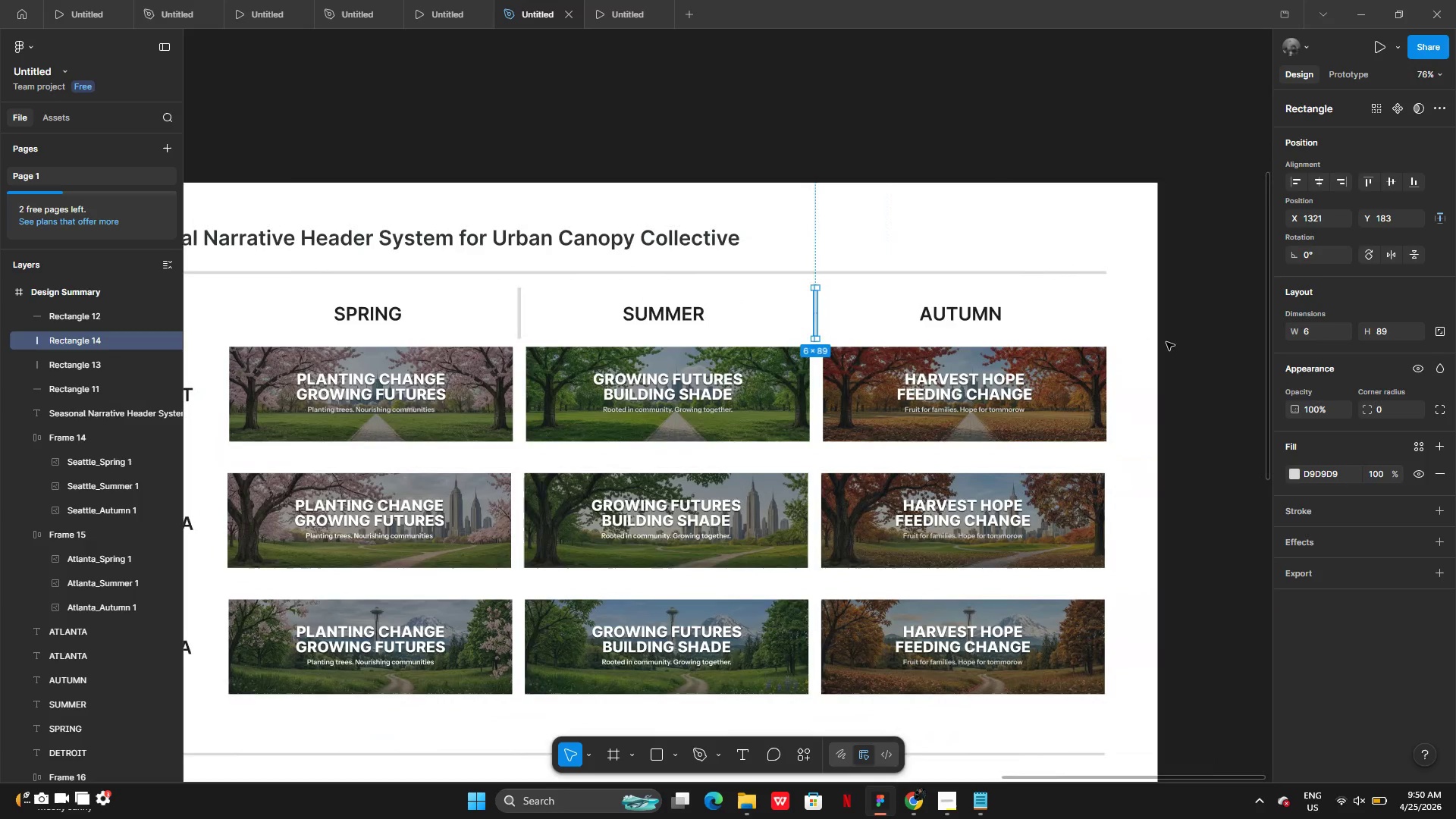 
left_click([1166, 342])
 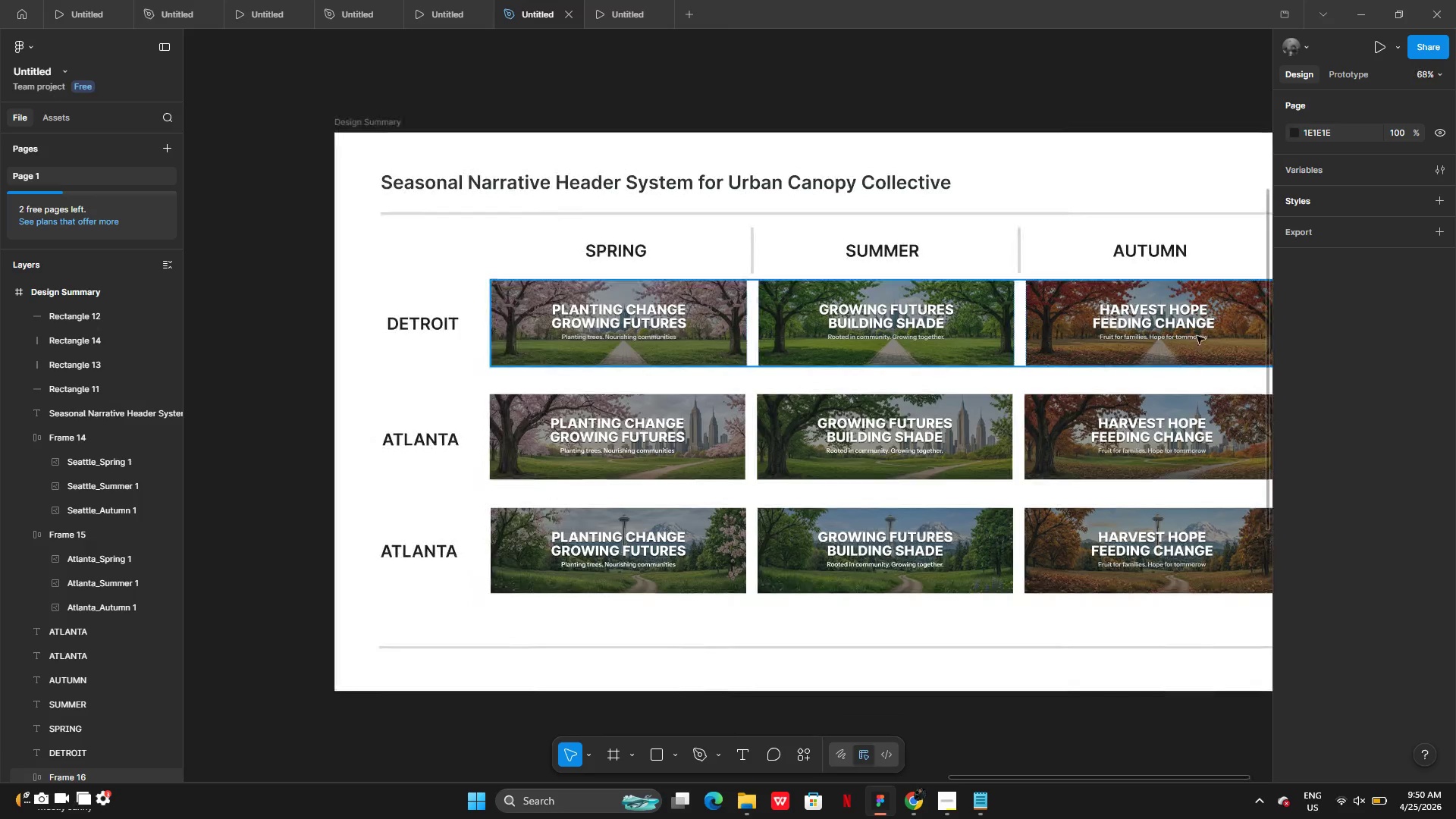 
left_click([1199, 277])
 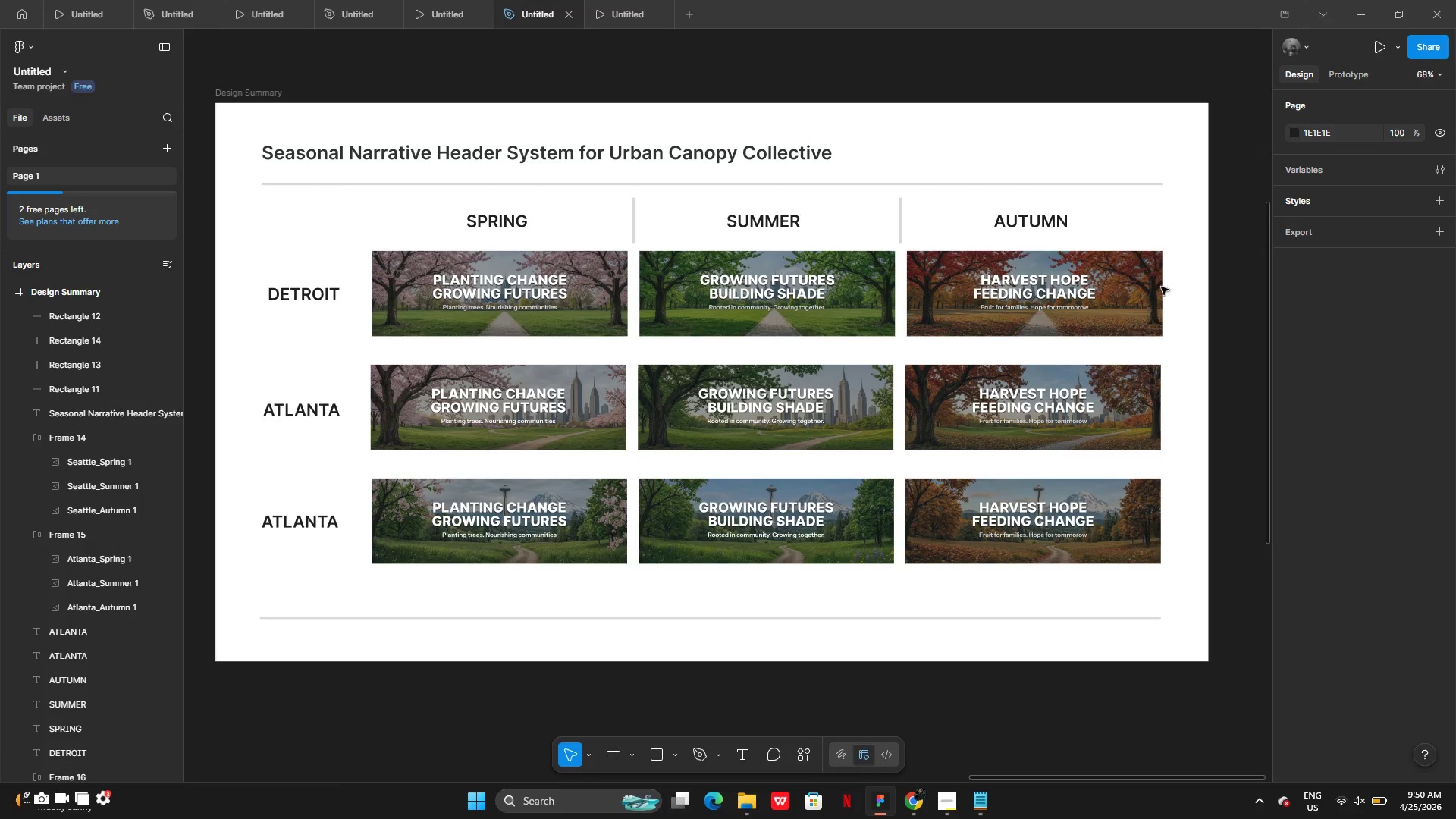 
mouse_move([594, 342])
 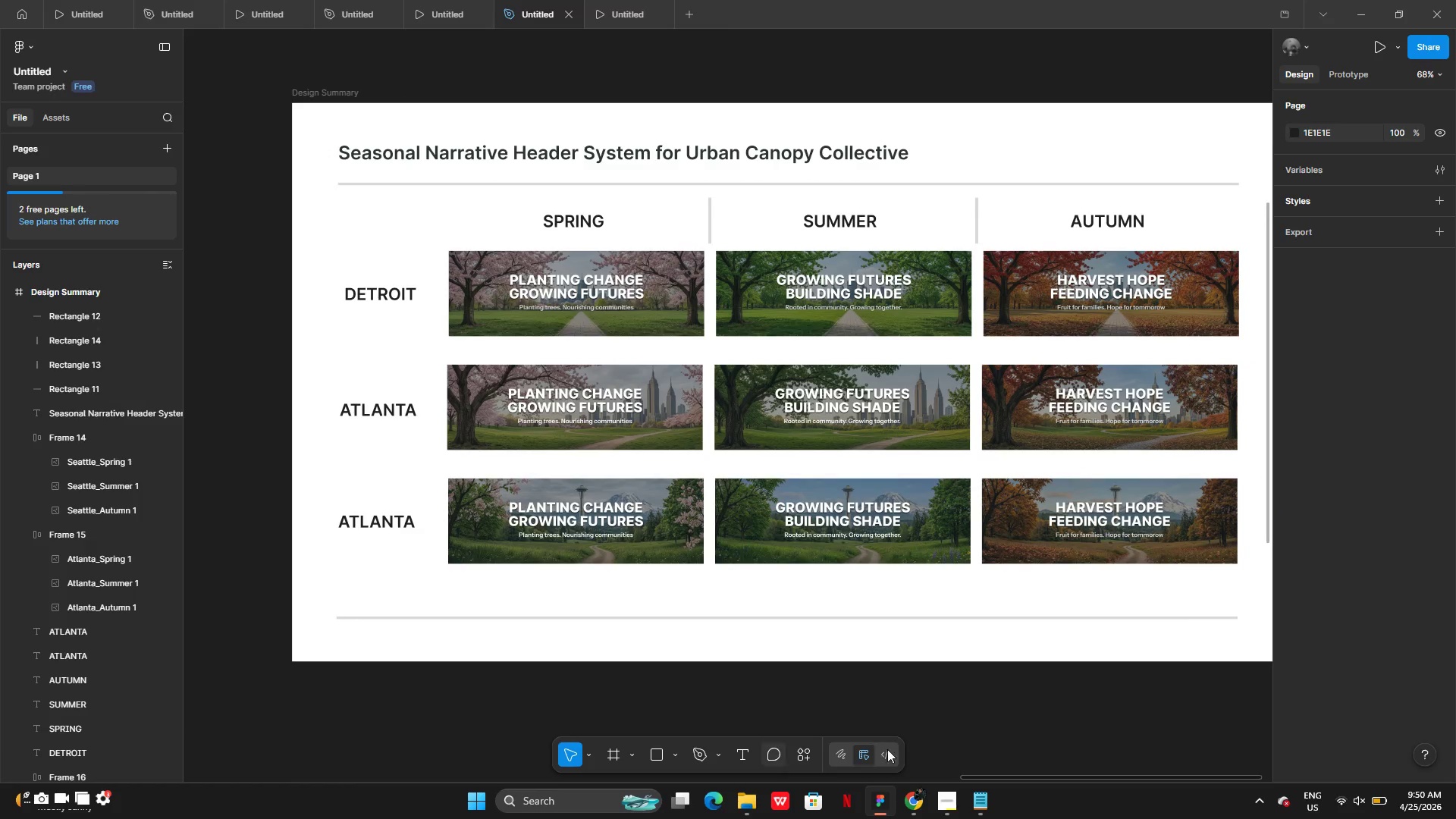 
left_click([1126, 525])
 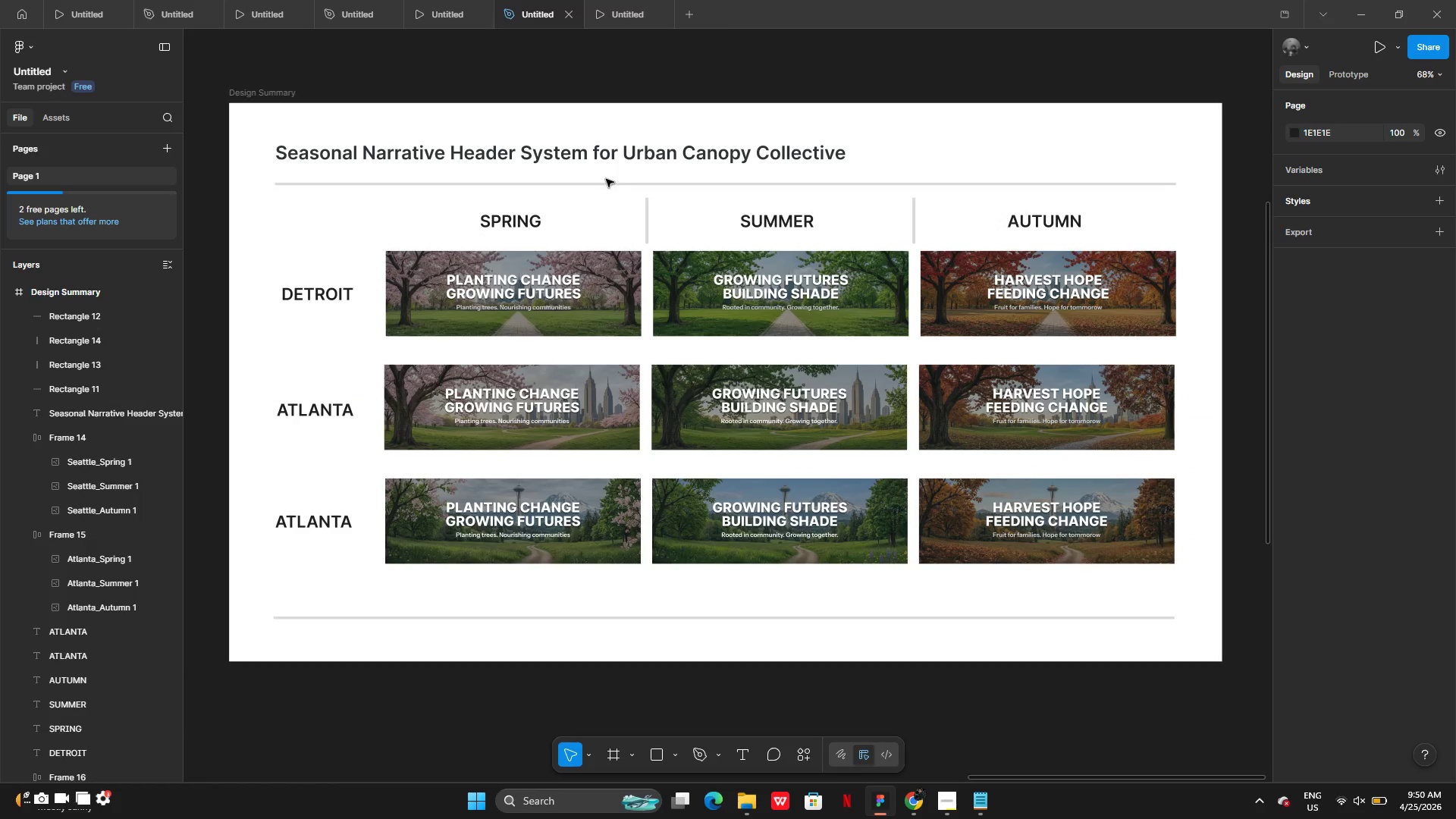 
left_click([606, 181])
 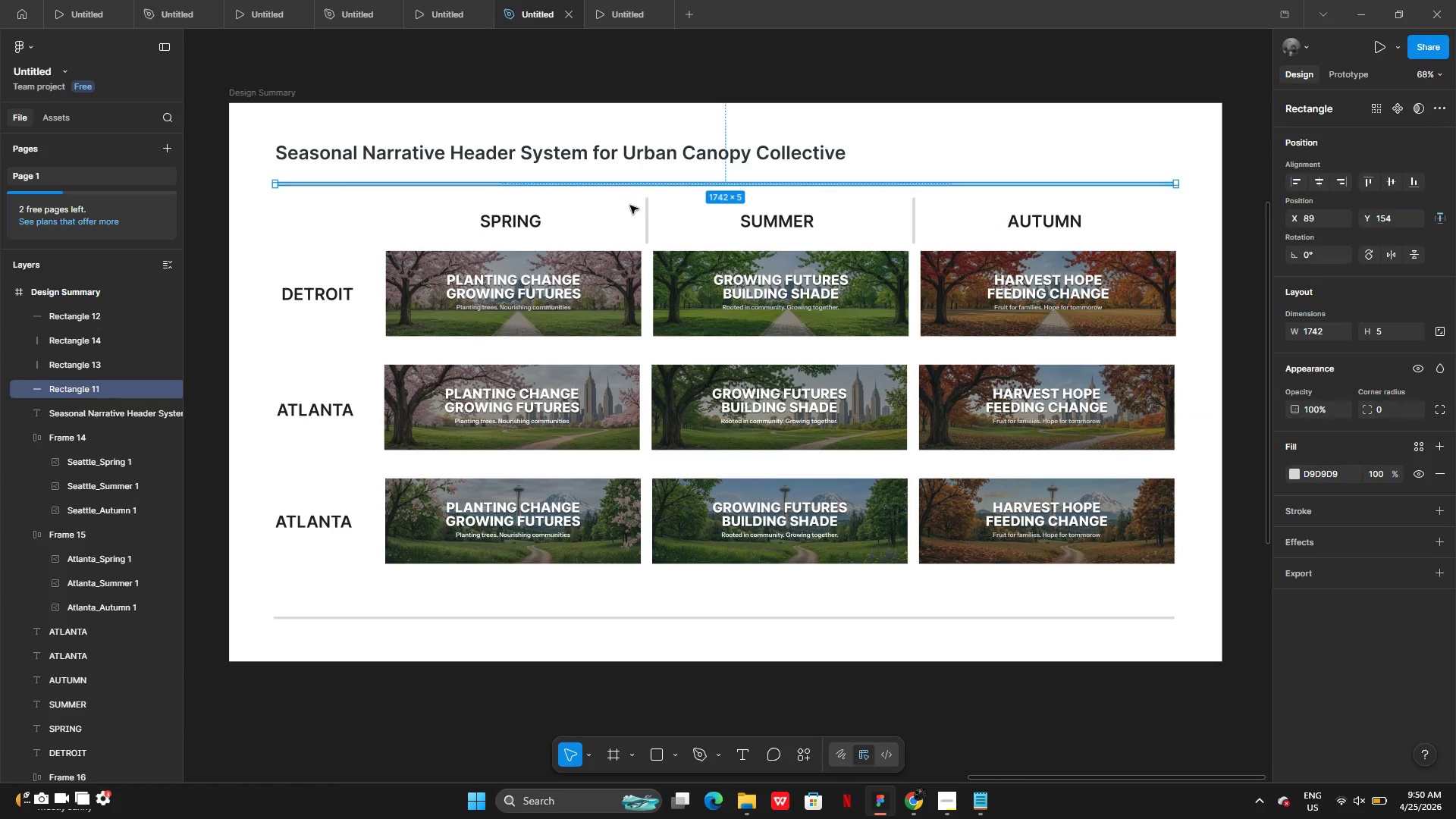 
hold_key(key=ShiftLeft, duration=4.19)
left_click([646, 231])
 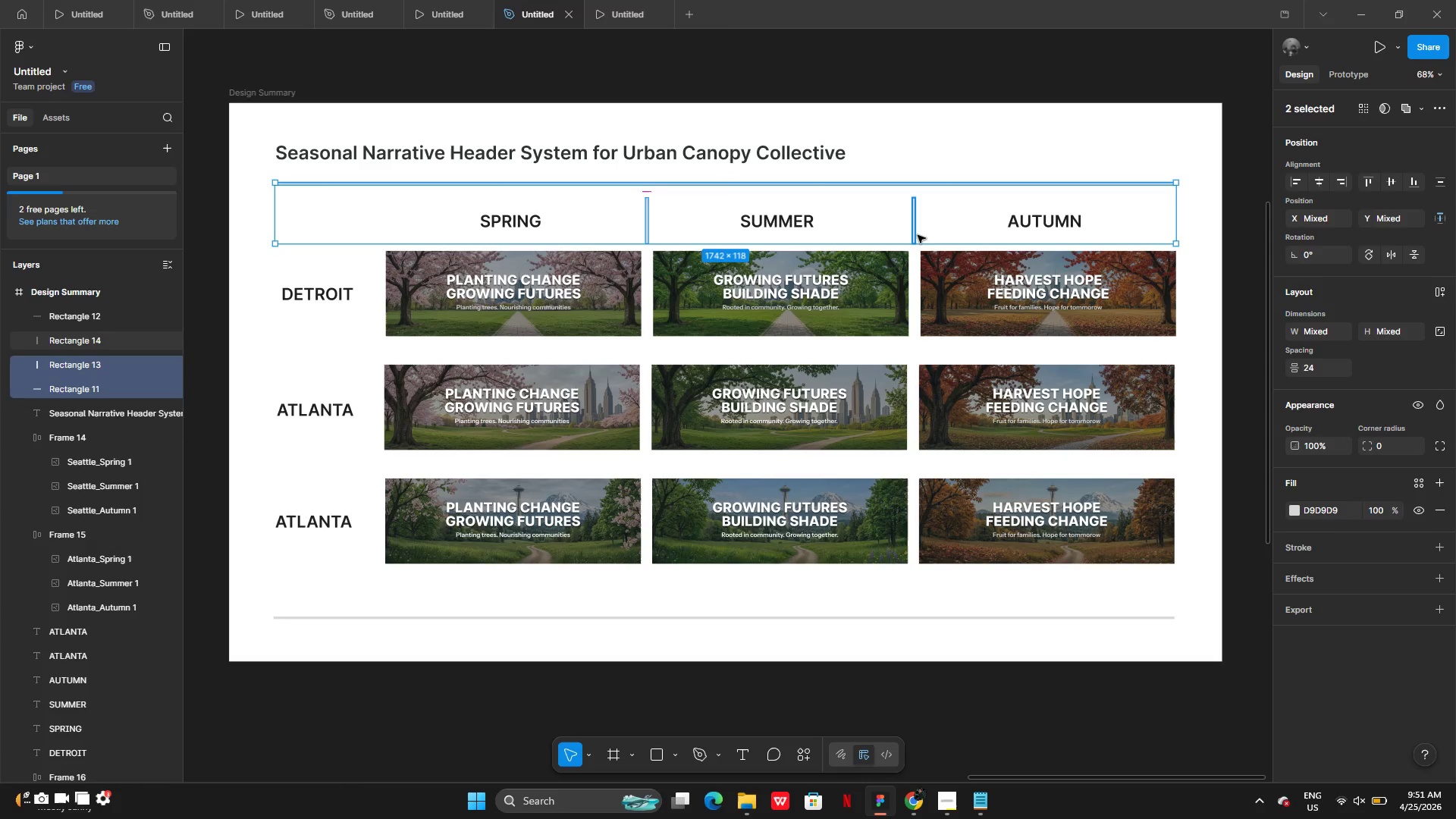 
left_click([915, 234])
 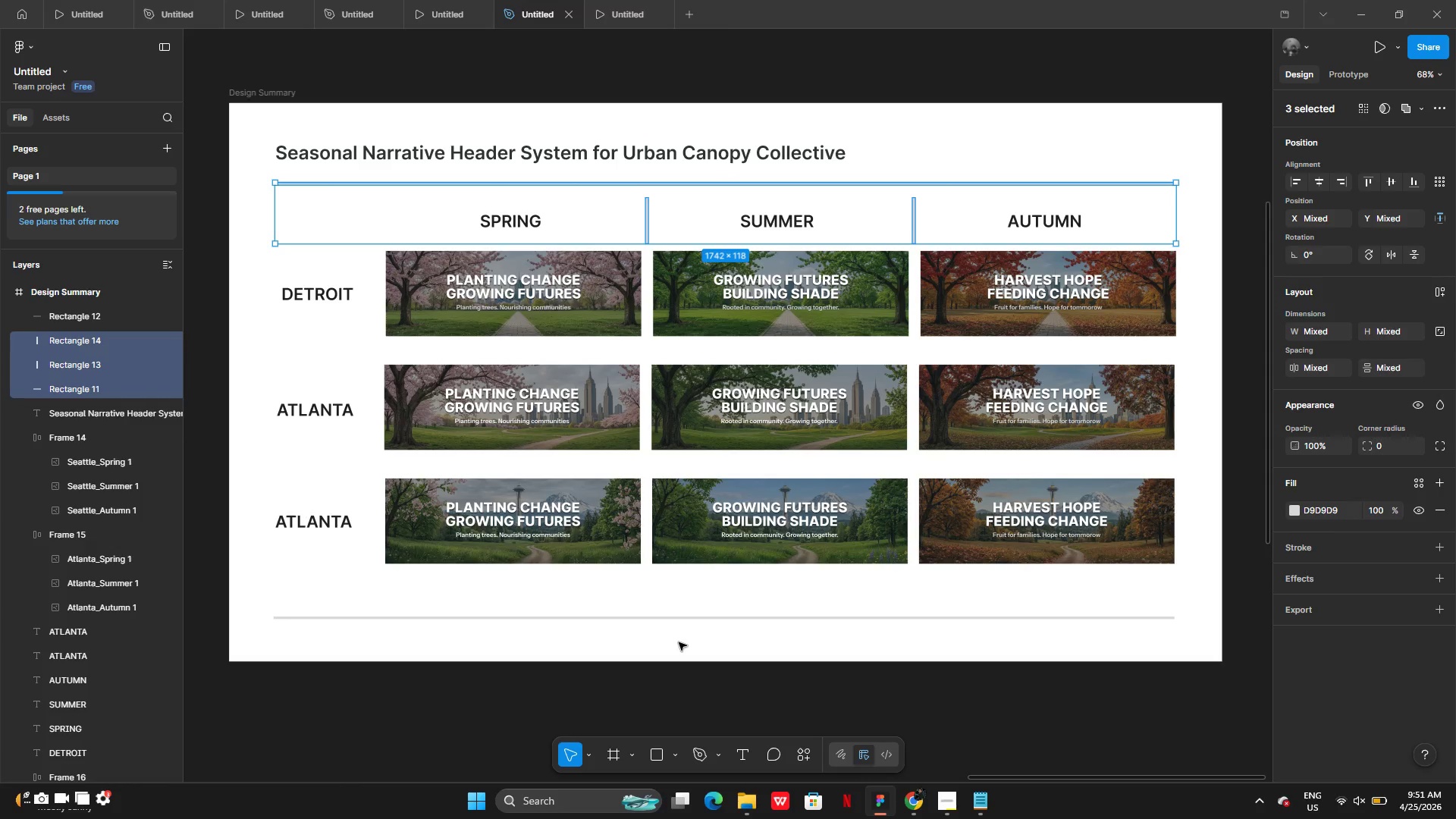 
left_click([686, 617])
 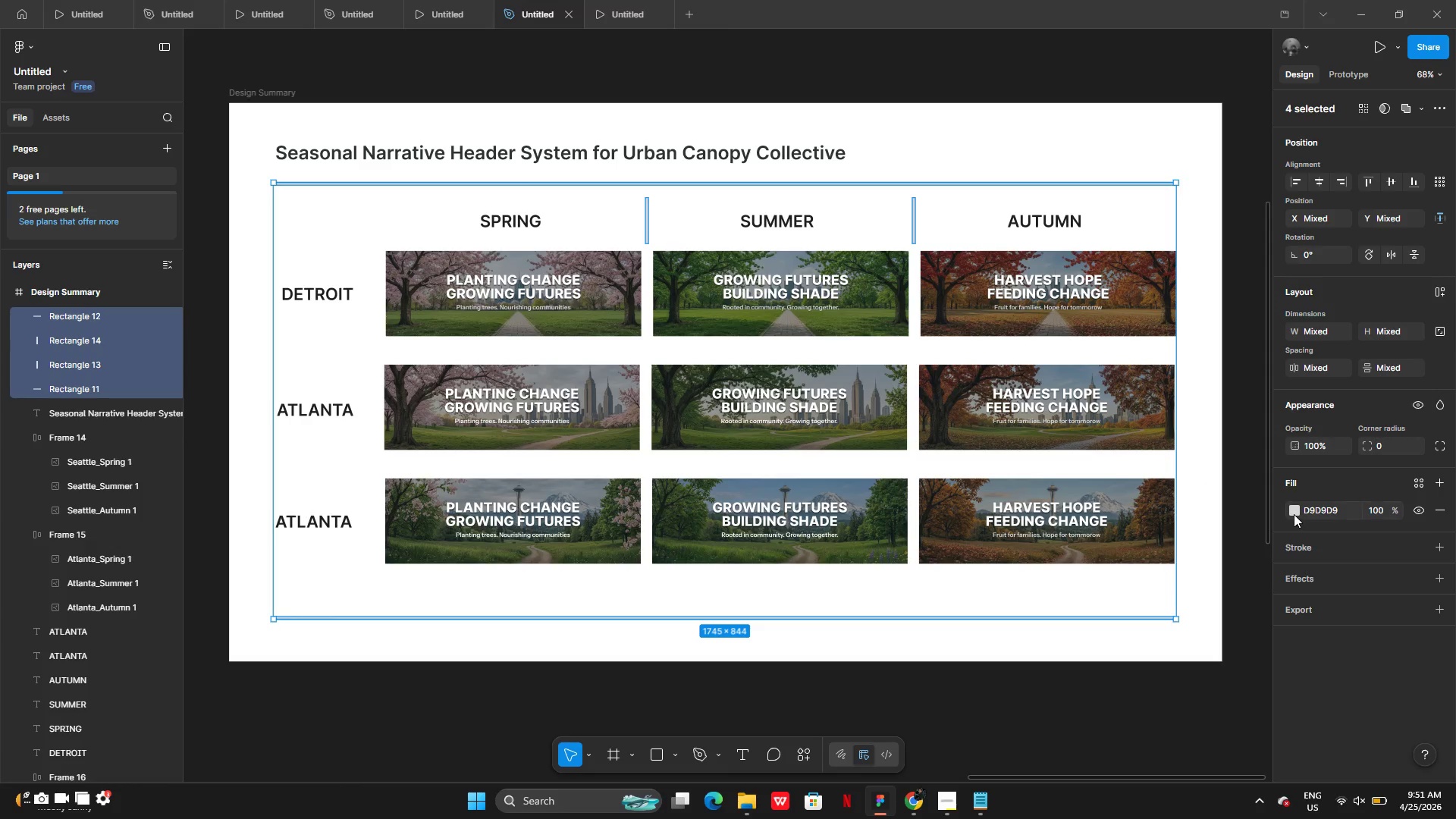 
left_click([1294, 514])
 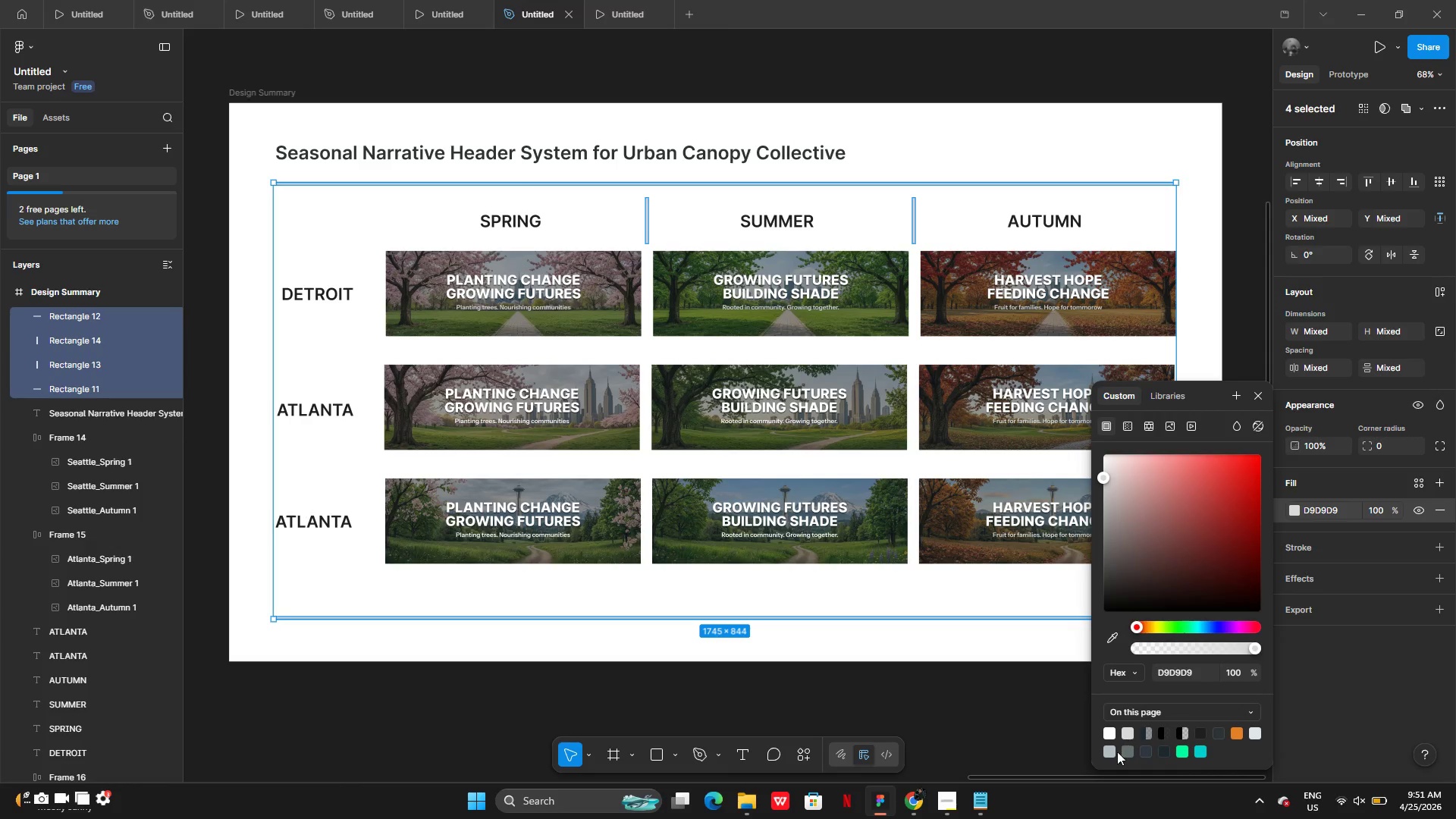 
left_click([1108, 755])
 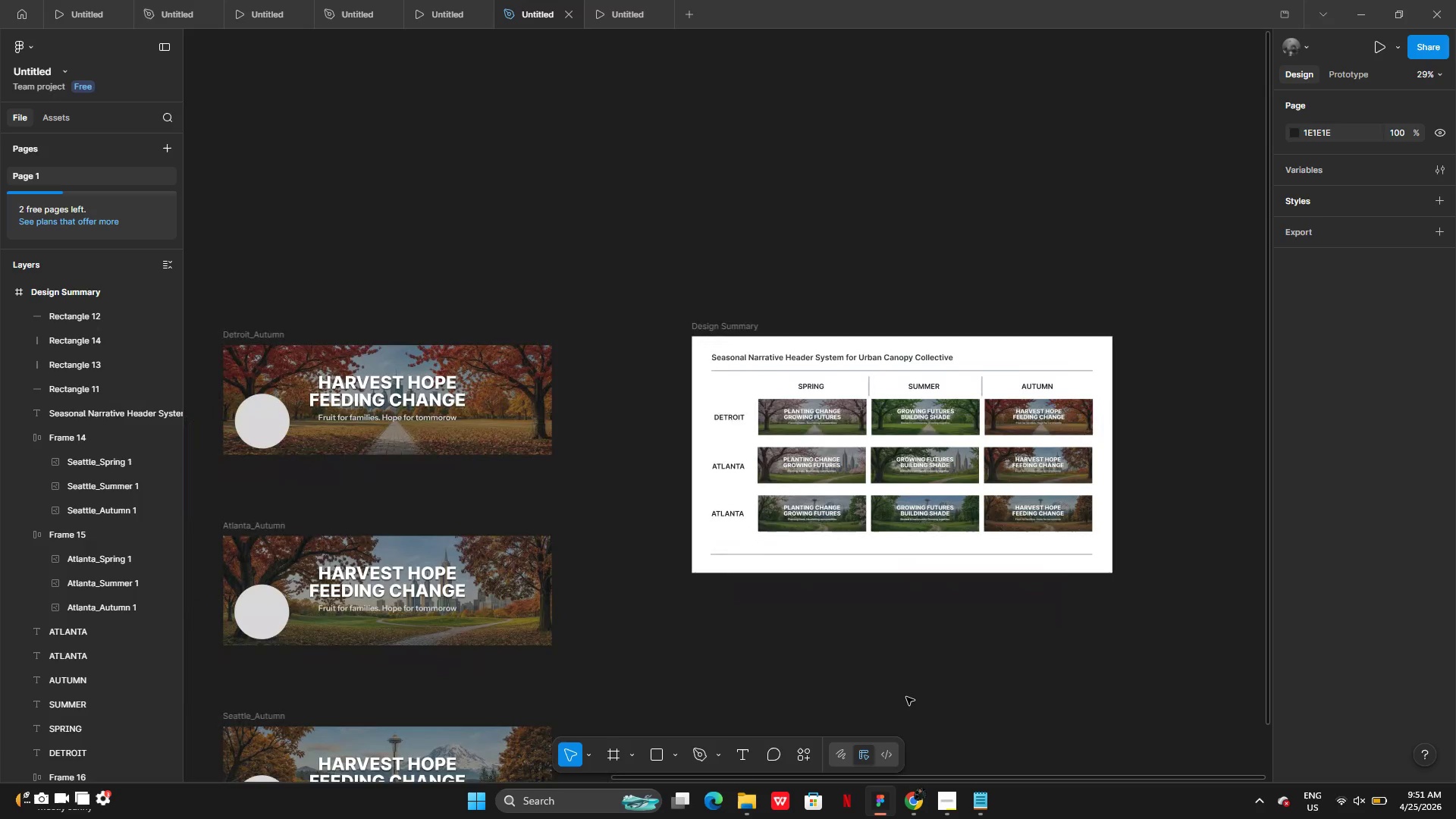 
wait(43.83)
 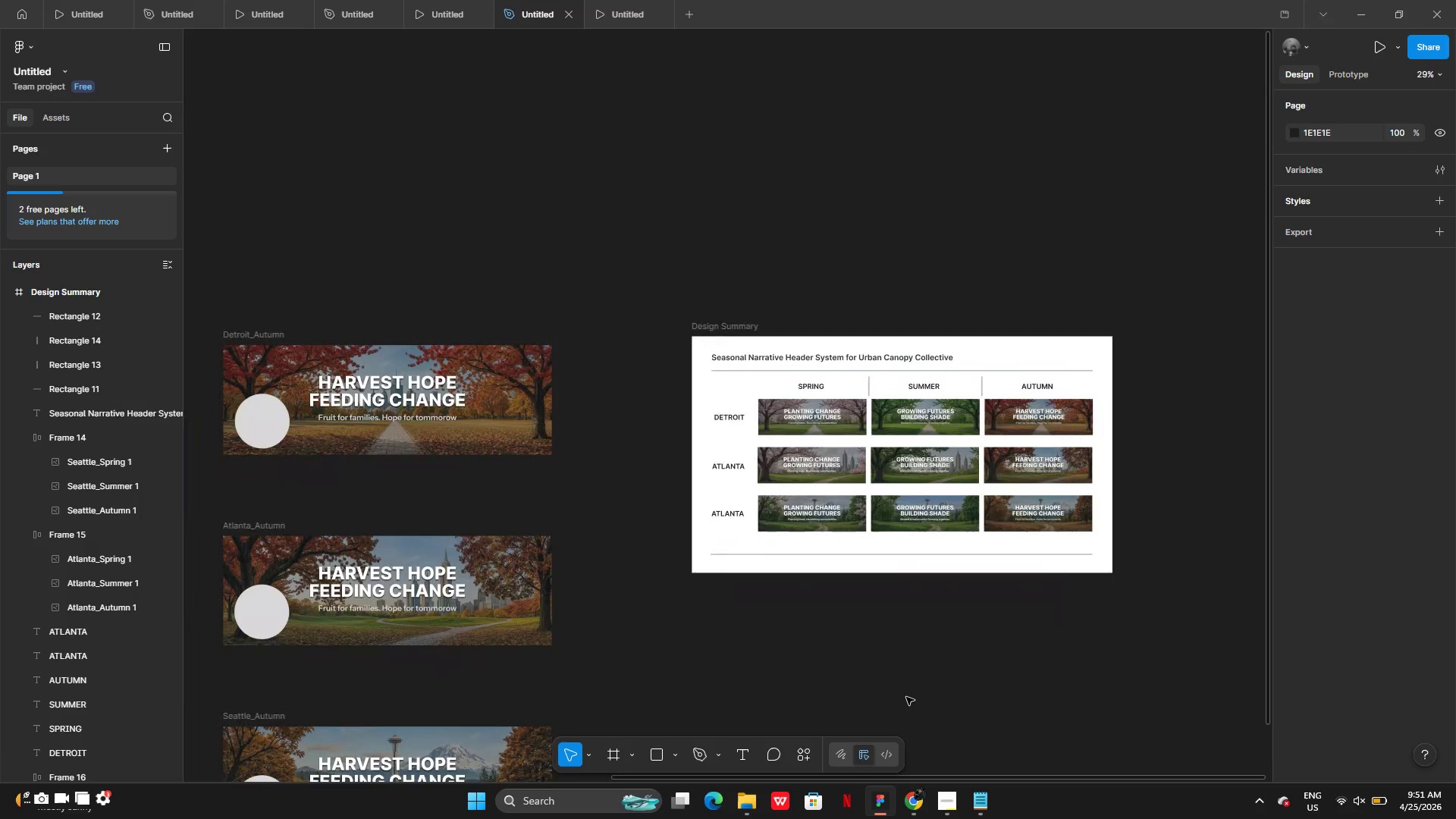 
left_click_drag(start_coordinate=[596, 121], to_coordinate=[506, 133])
 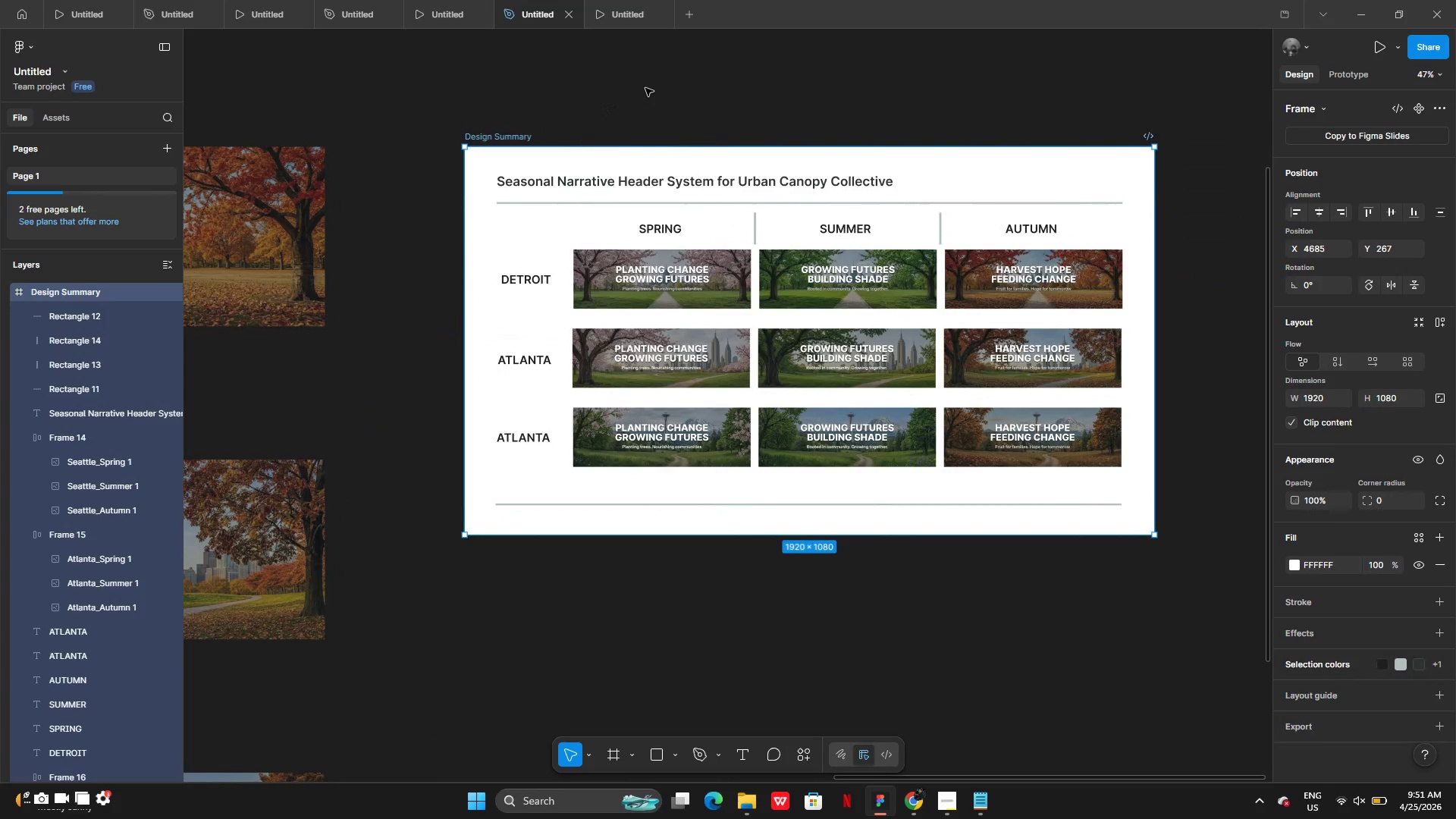 
left_click([647, 88])
 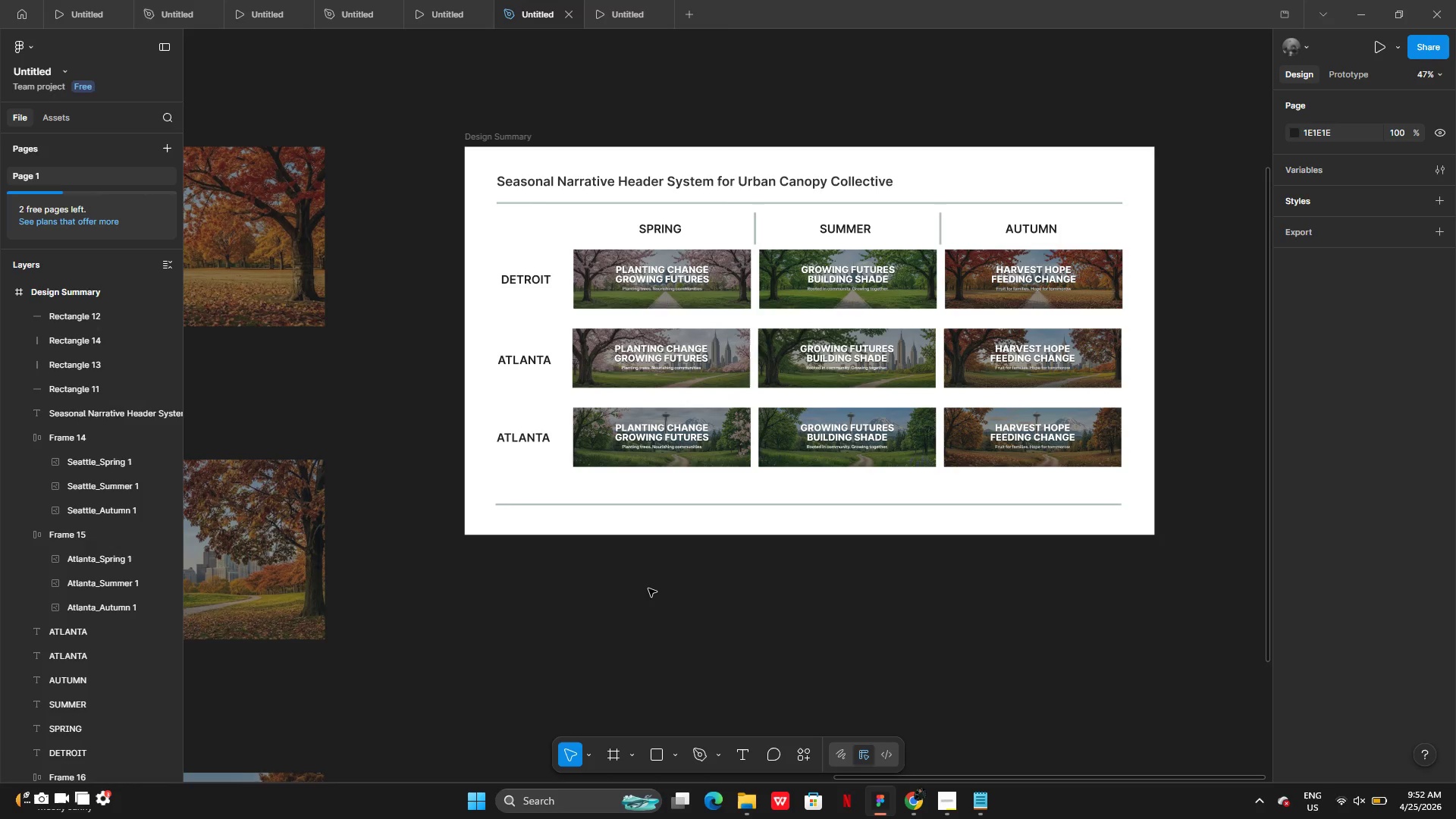 
wait(12.84)
 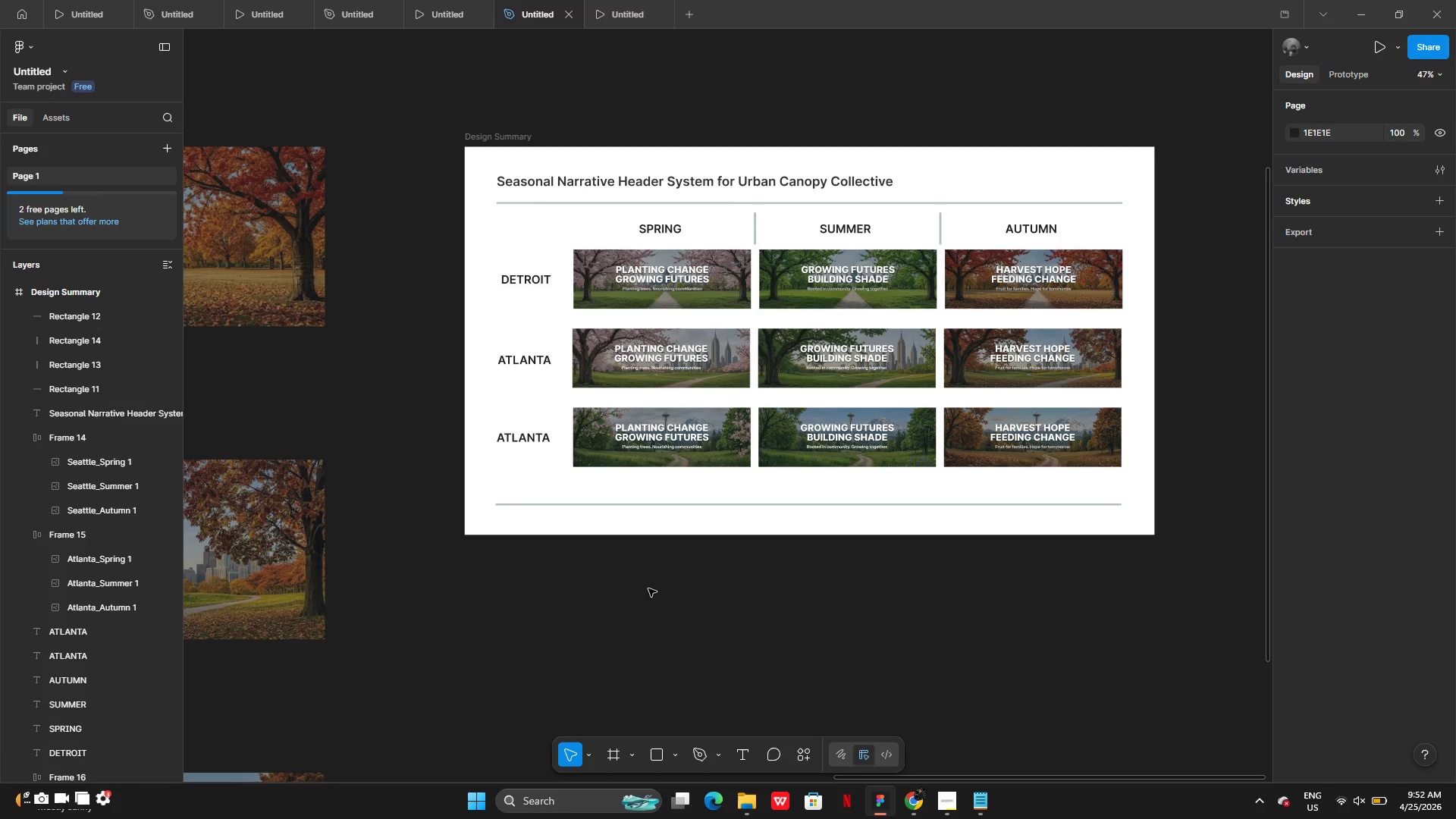 
left_click([610, 5])
 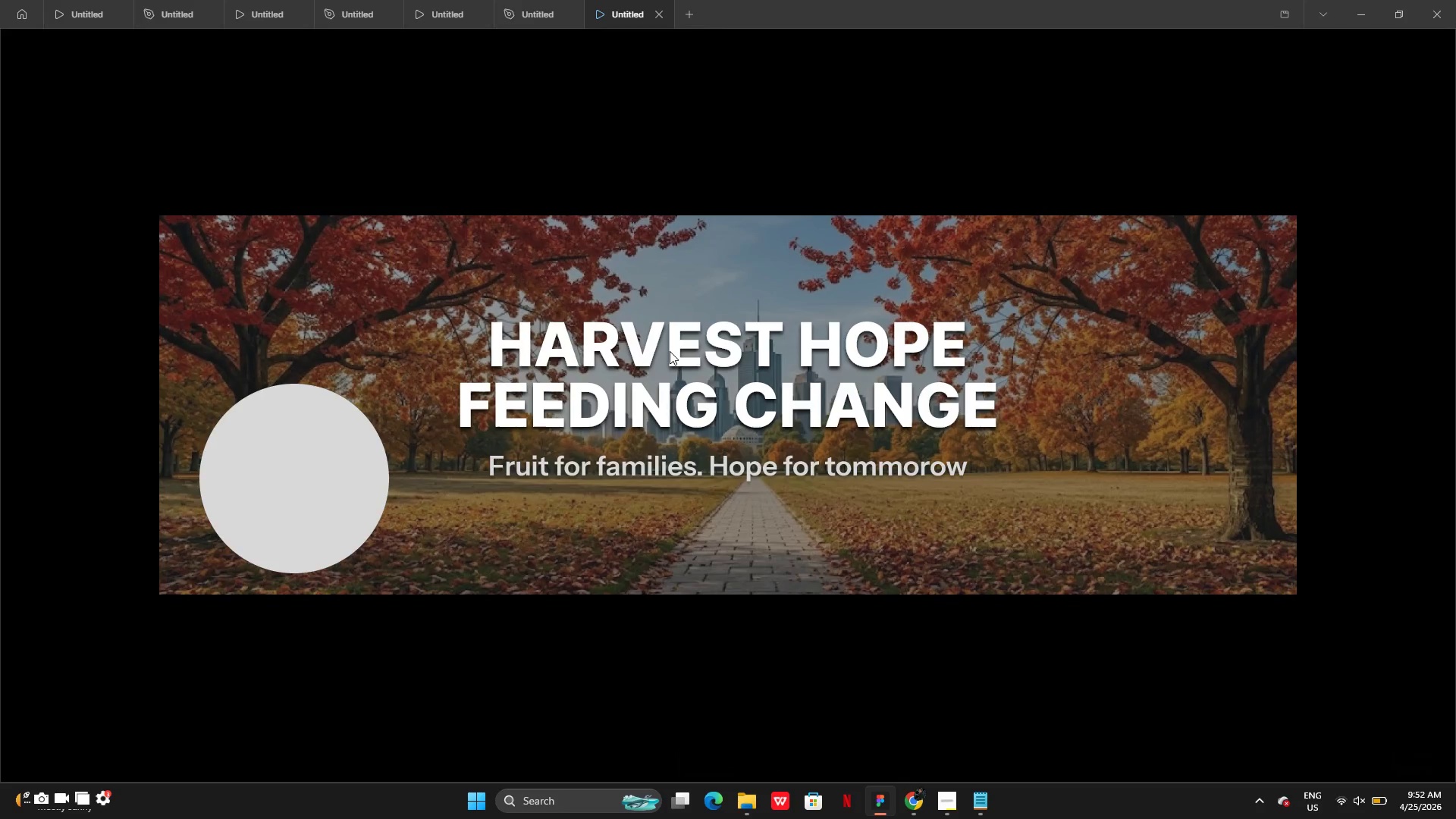 
wait(8.34)
 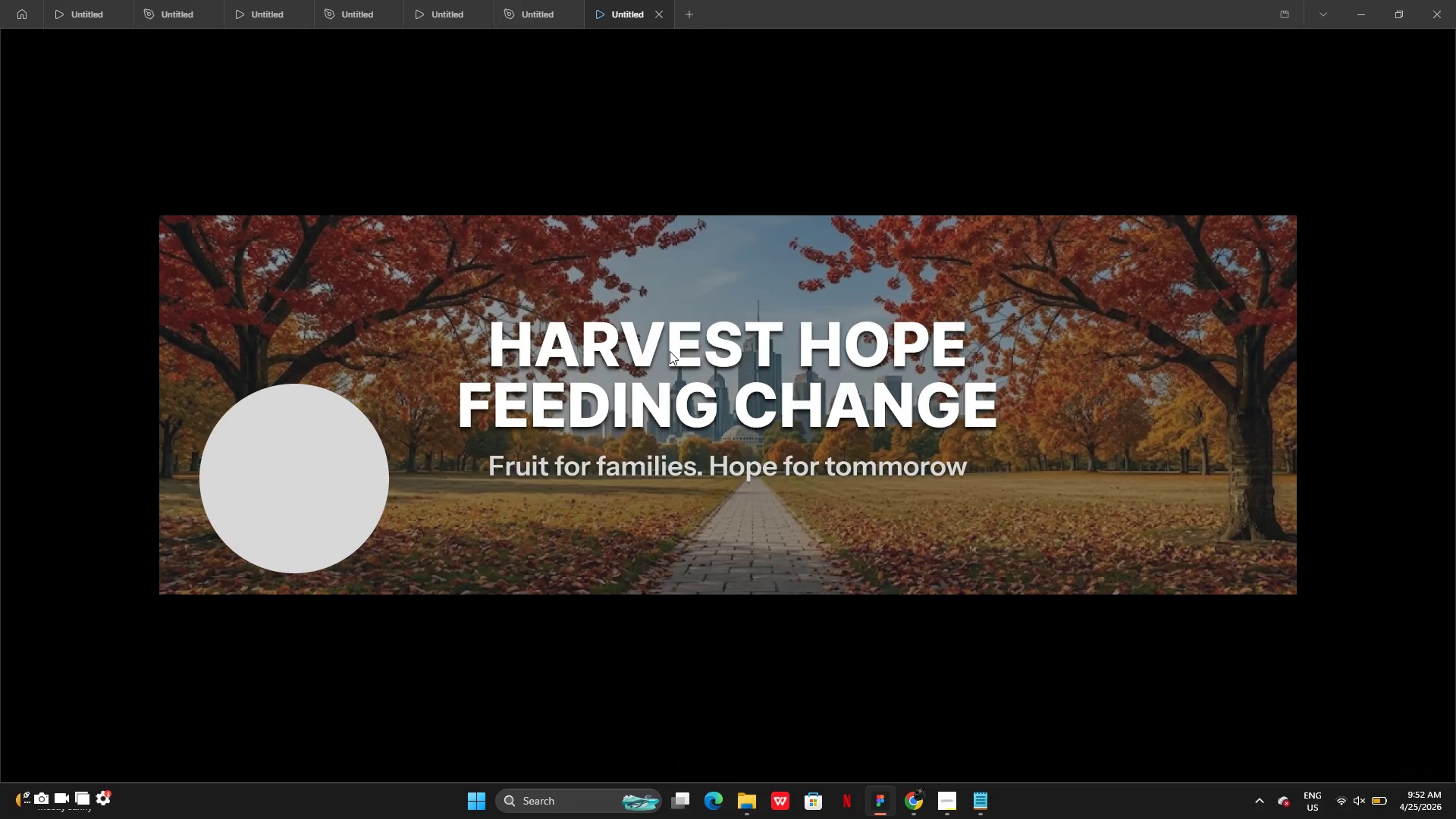 
key(ArrowRight)
 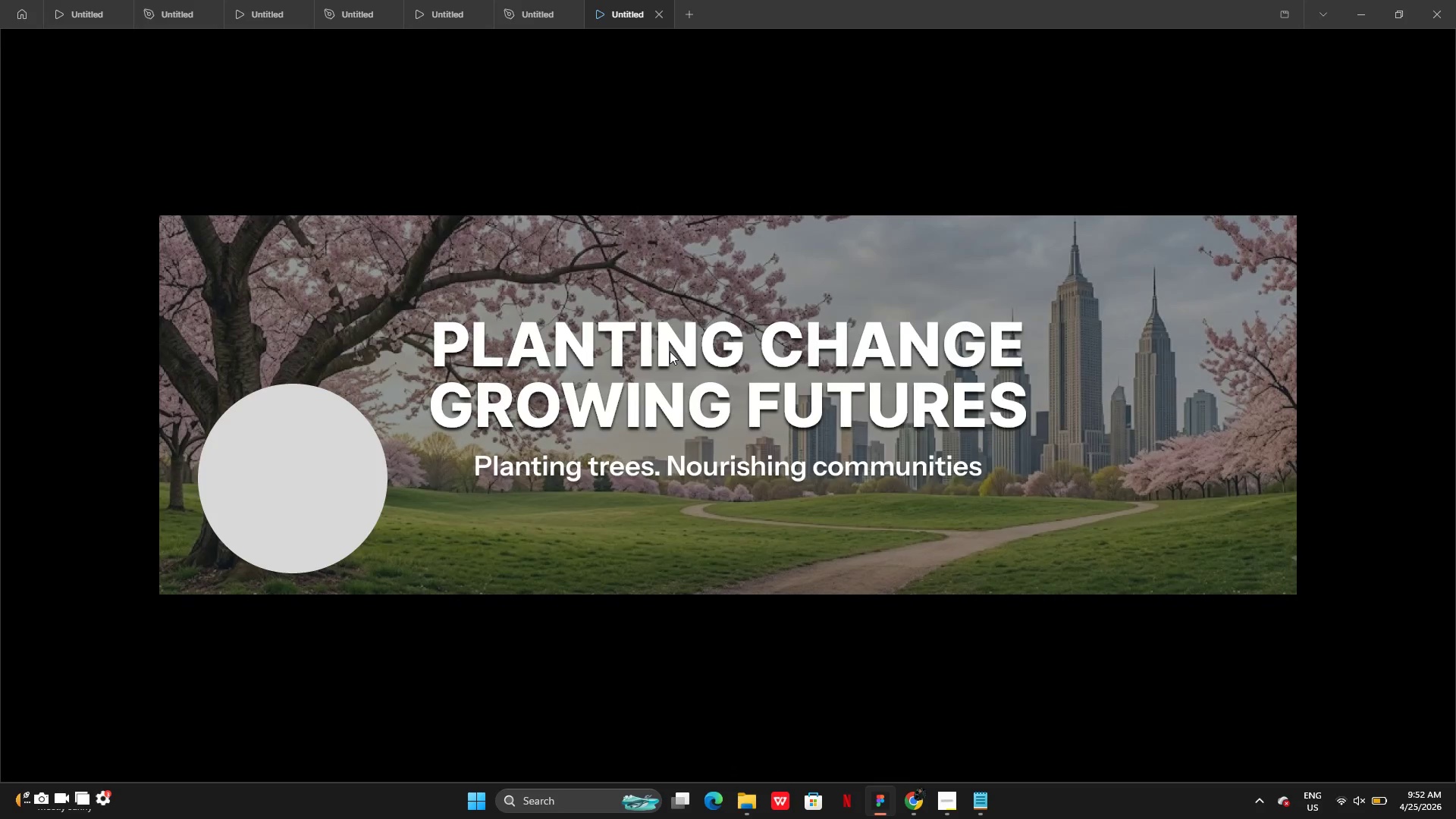 
key(ArrowRight)
 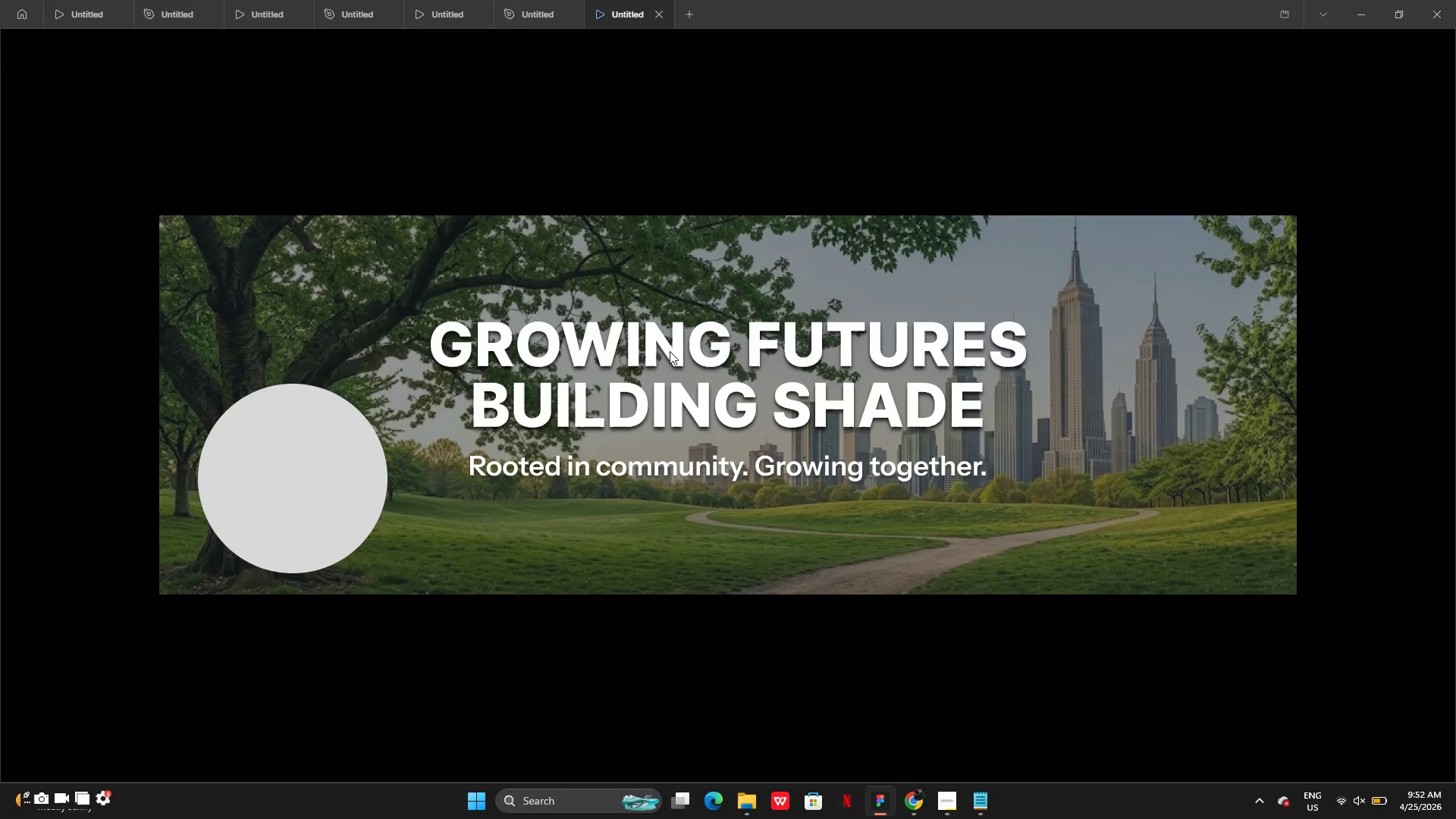 
key(ArrowRight)
 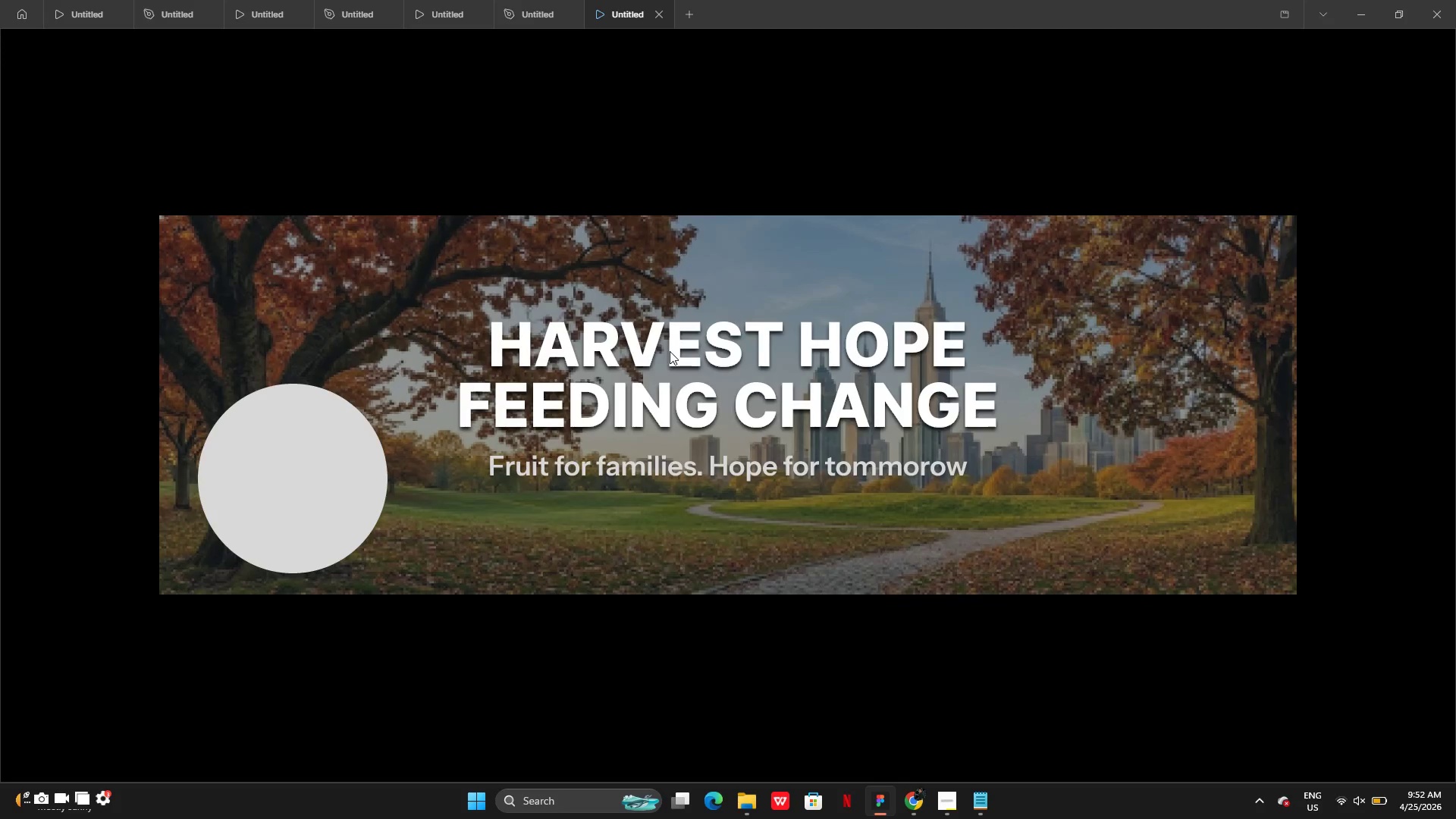 
key(ArrowRight)
 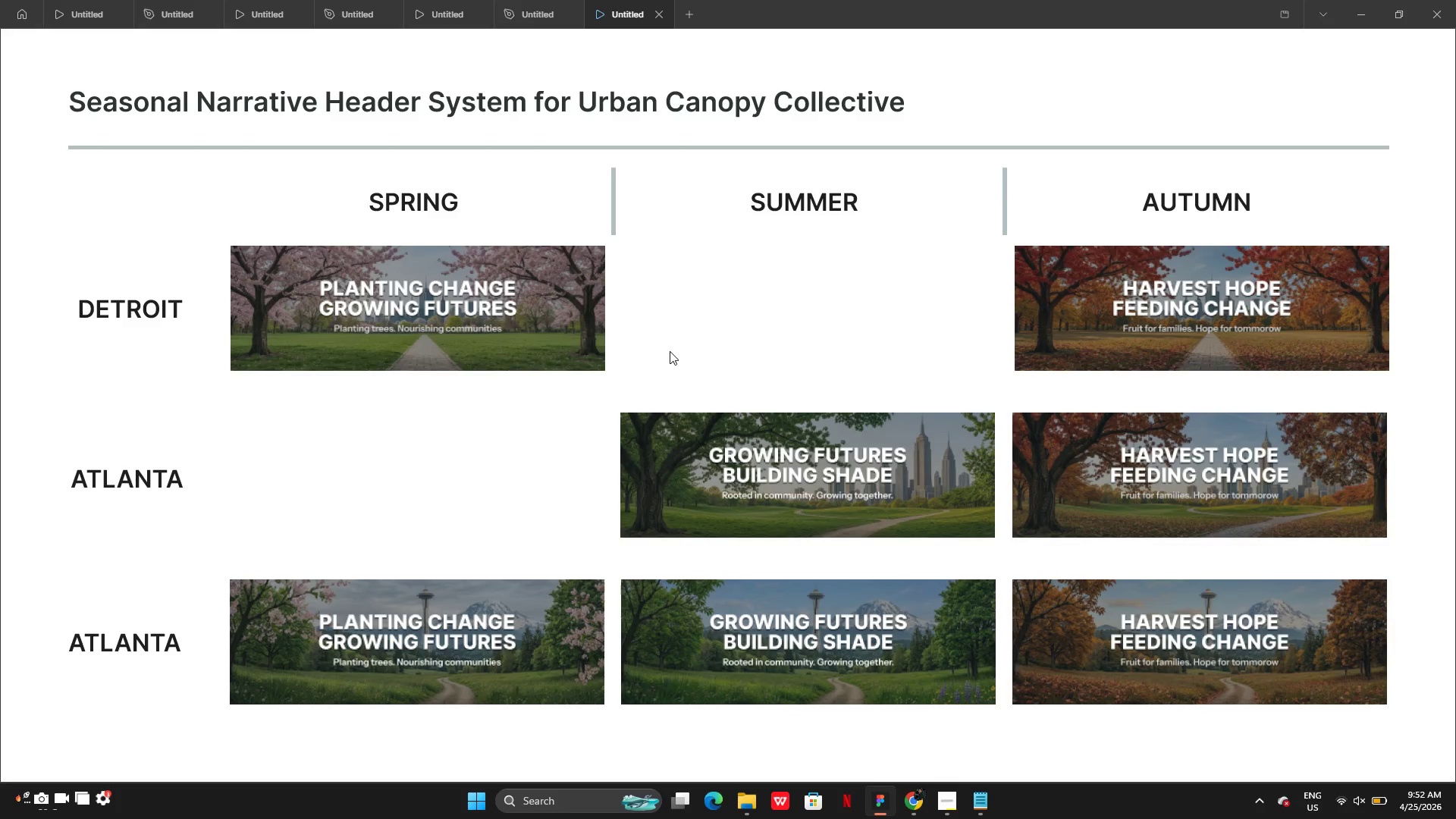 
wait(26.28)
 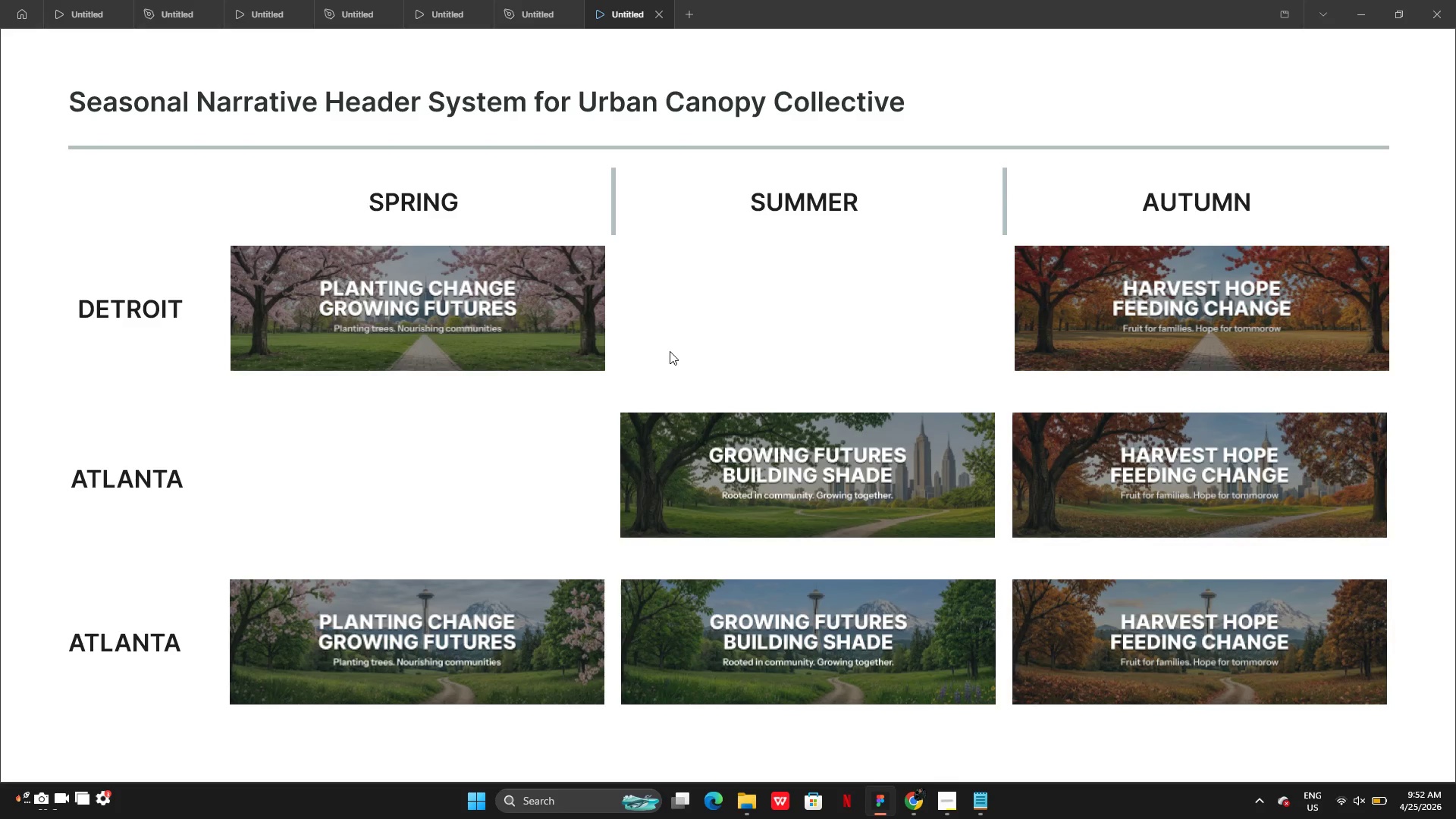 
left_click([1291, 141])
 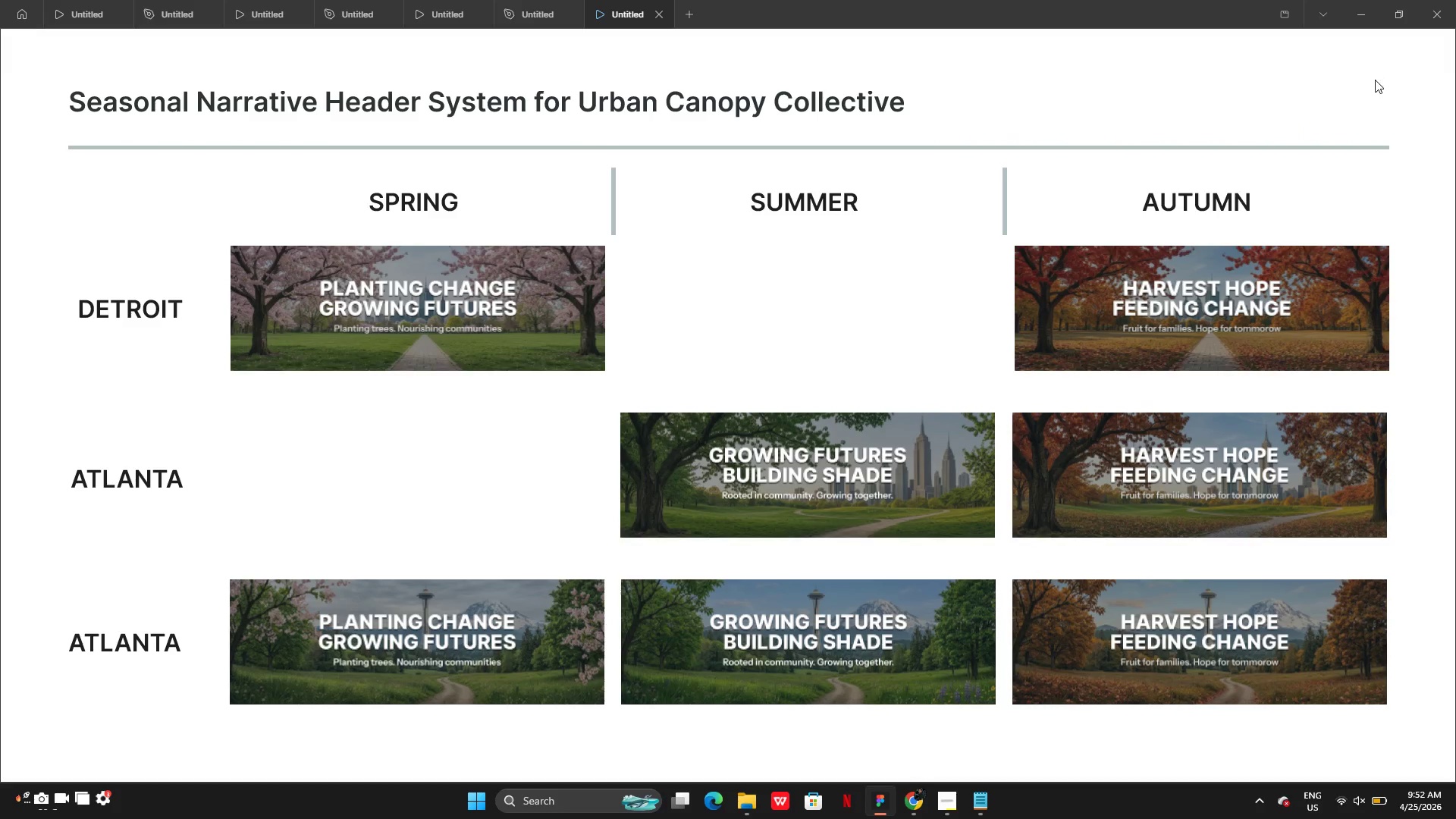 
left_click([1375, 80])
 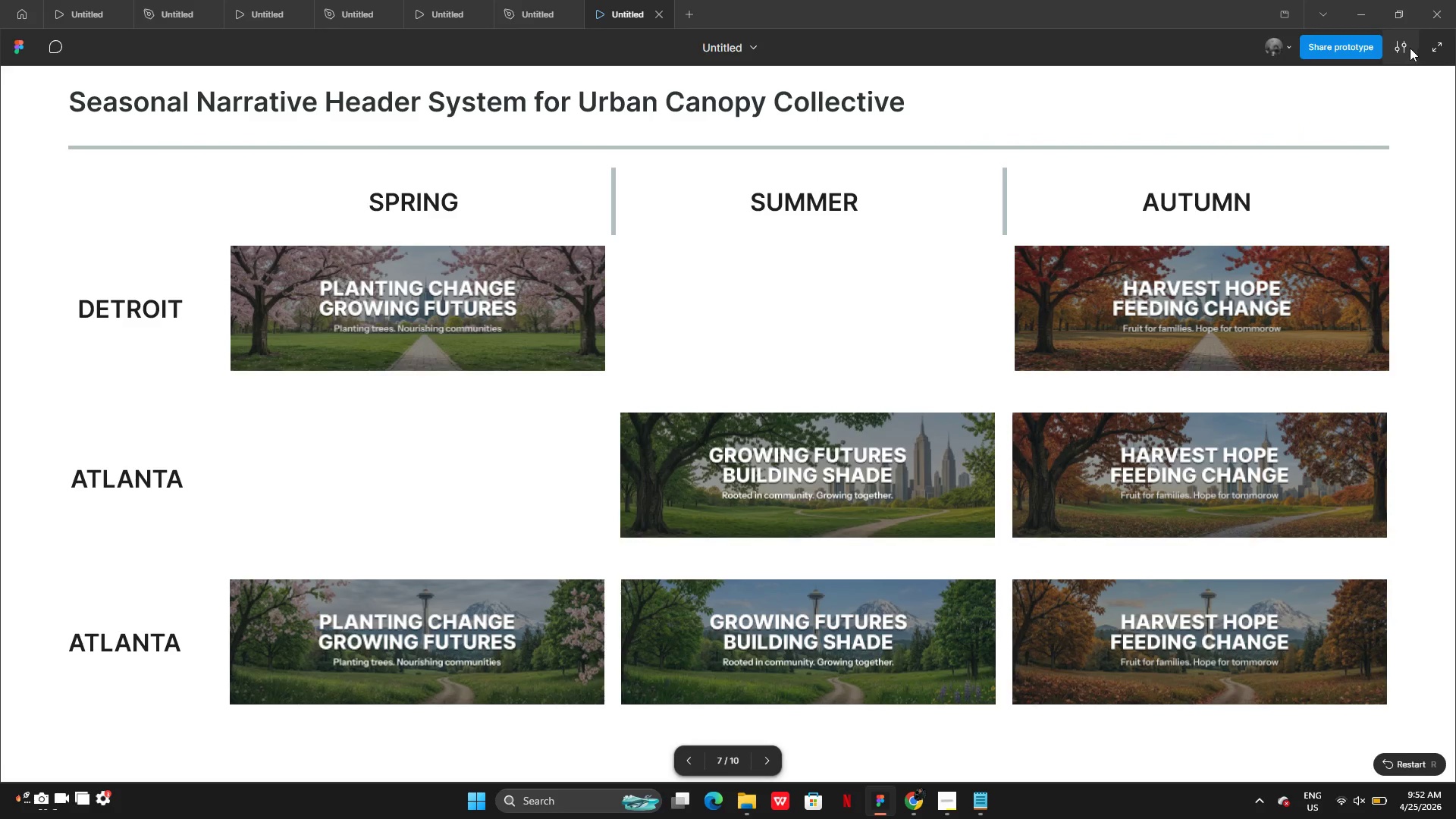 
left_click([1407, 47])
 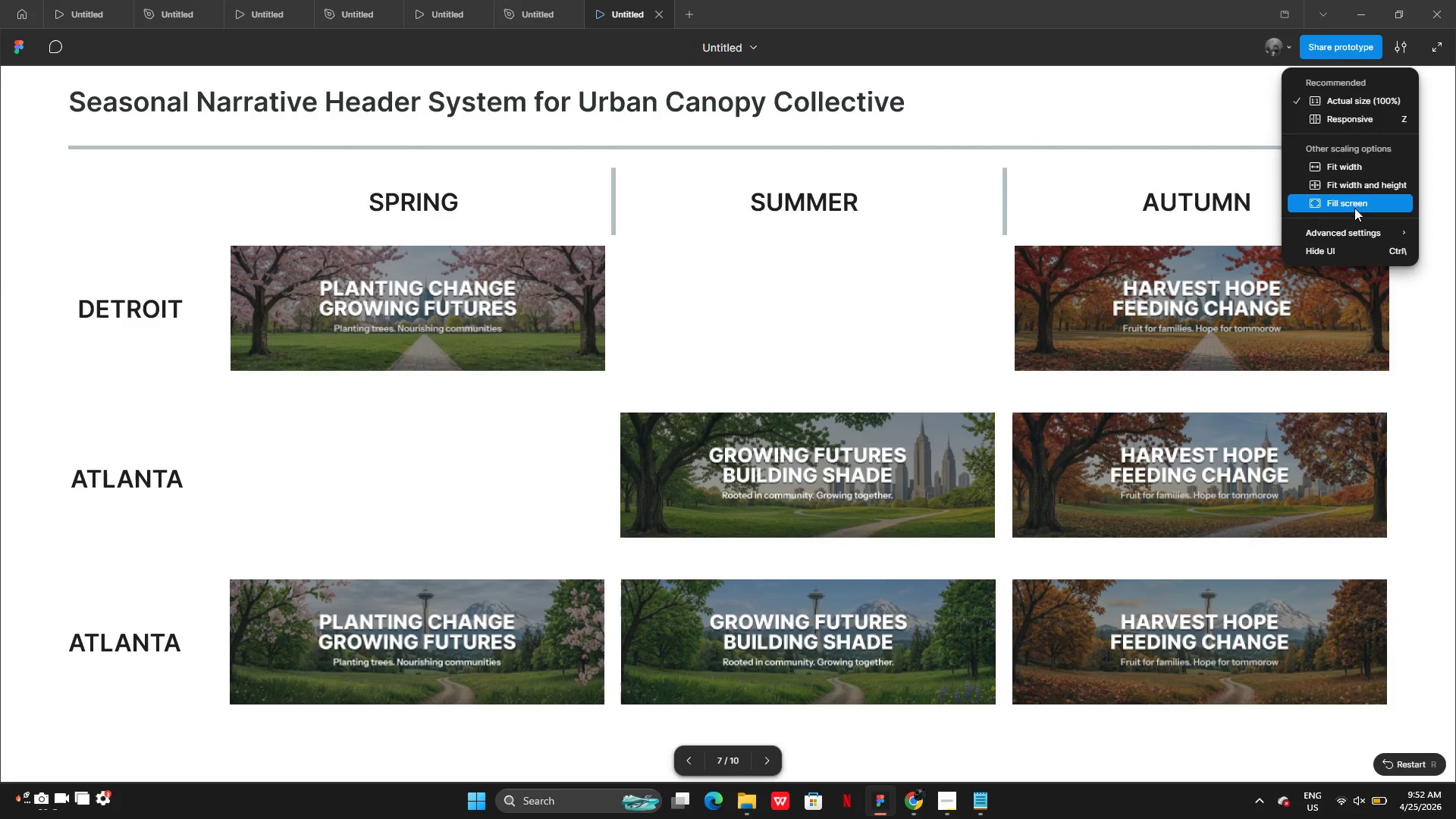 
left_click([1354, 208])
 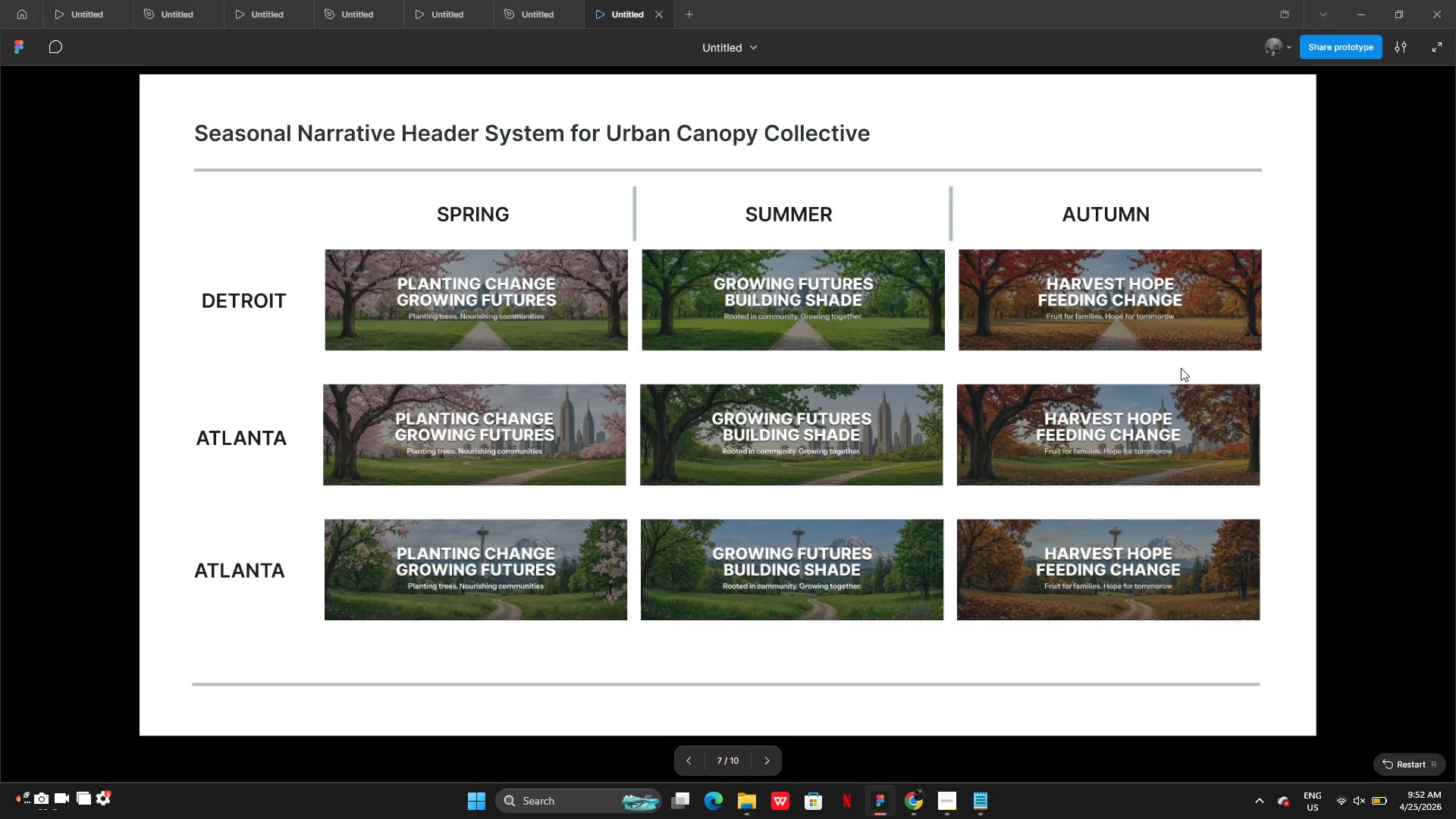 
key(ArrowLeft)
 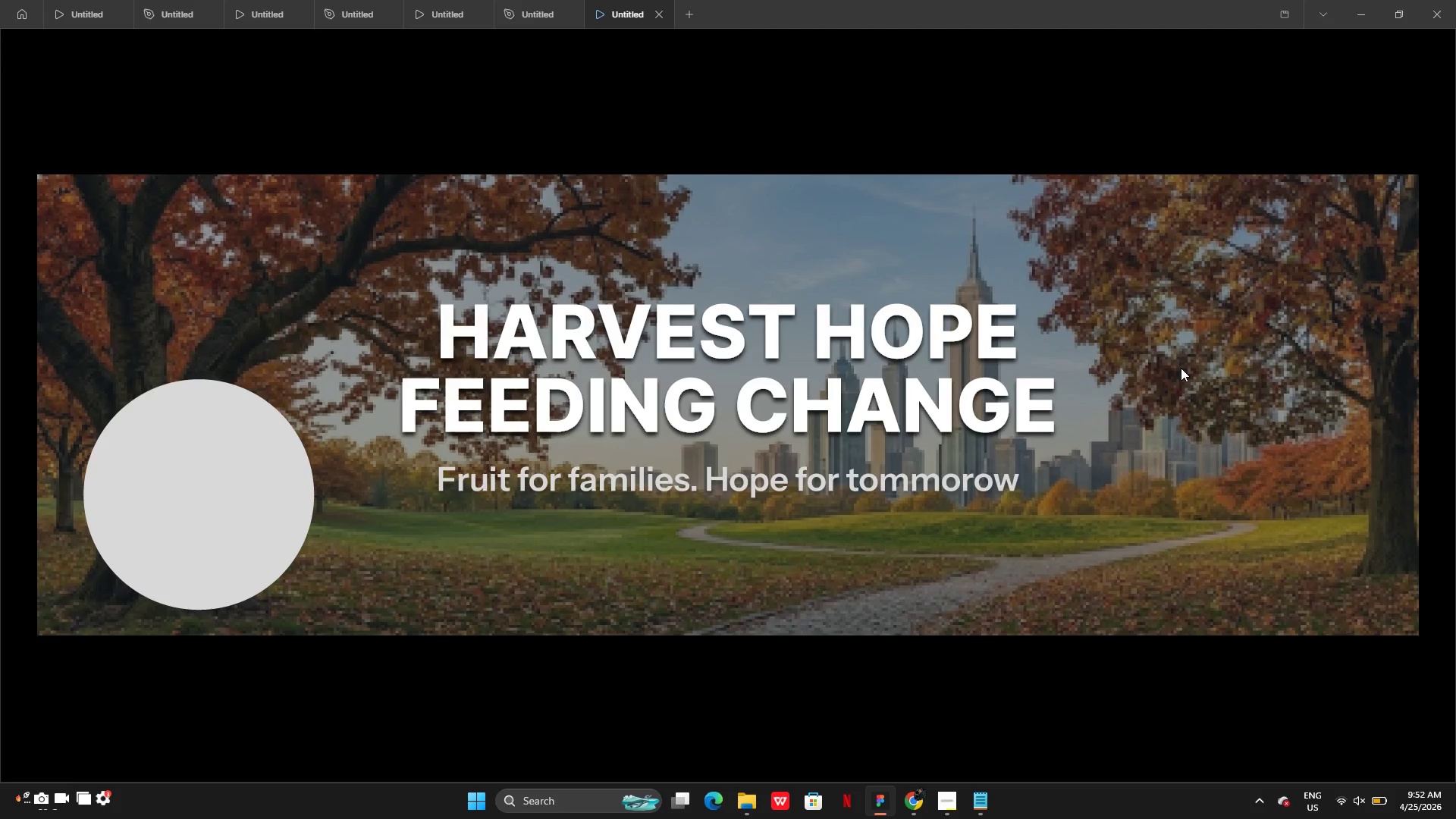 
key(ArrowRight)
 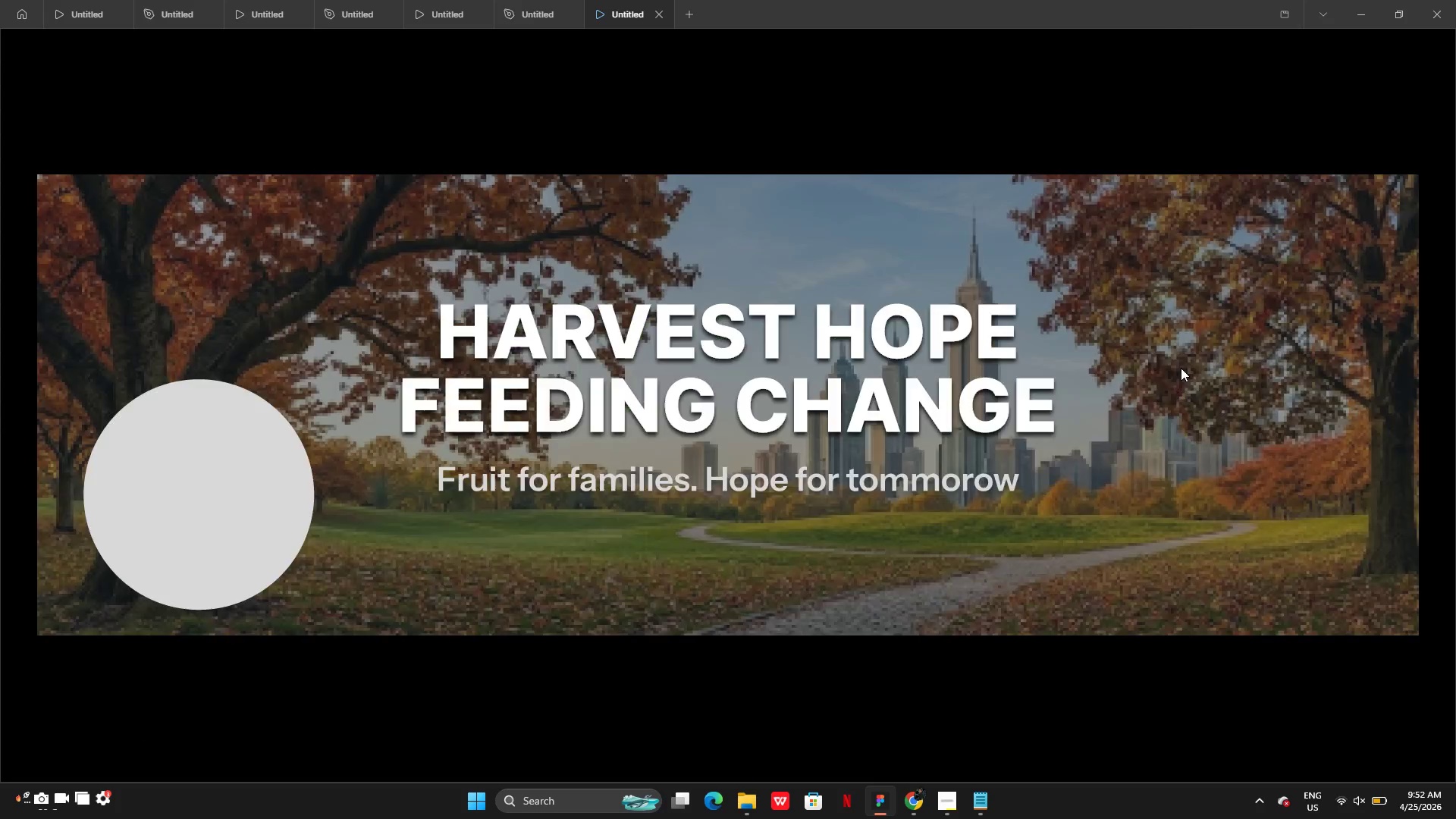 
key(ArrowLeft)
 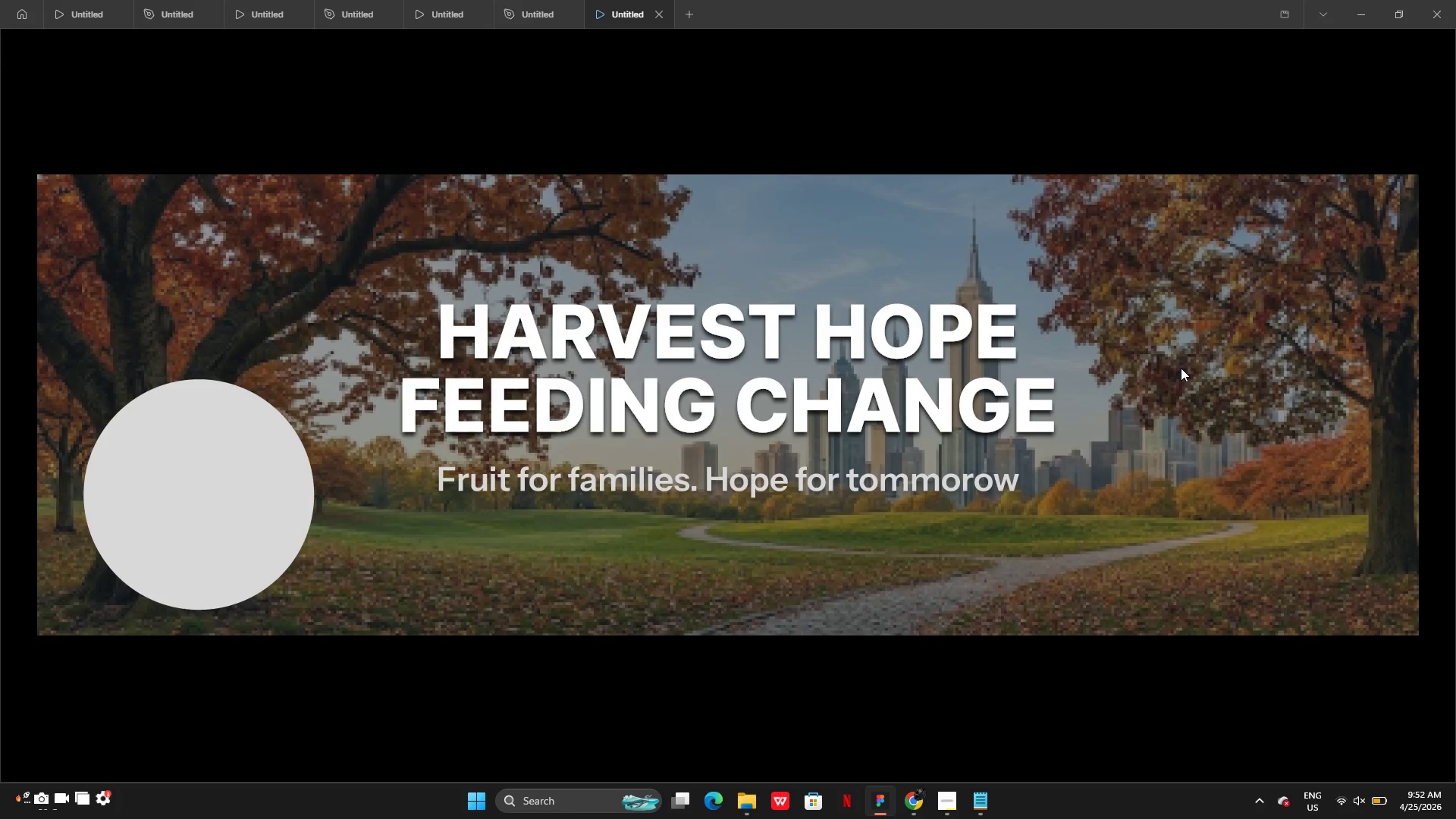 
key(ArrowLeft)
 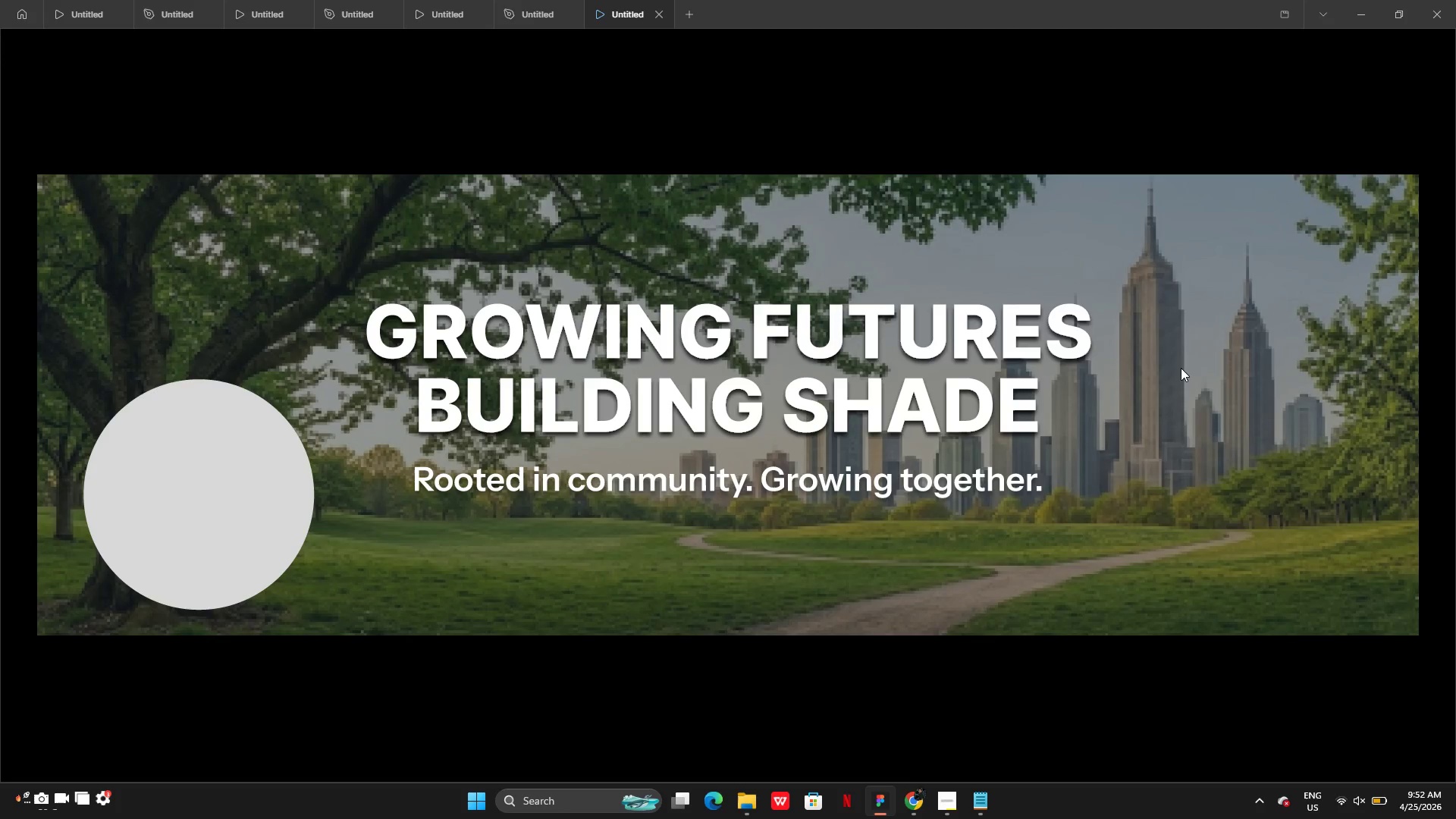 
key(ArrowRight)
 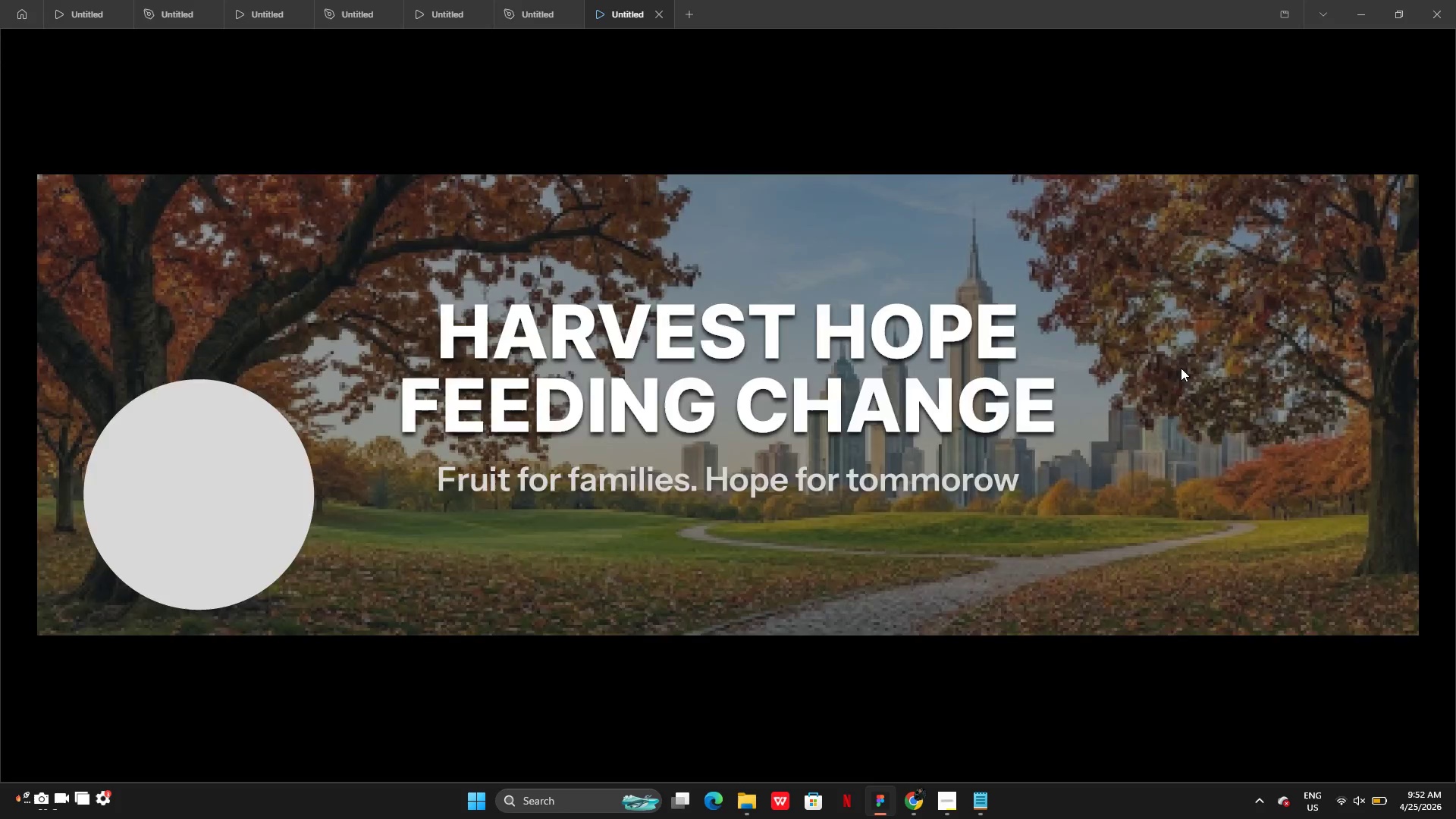 
key(ArrowRight)
 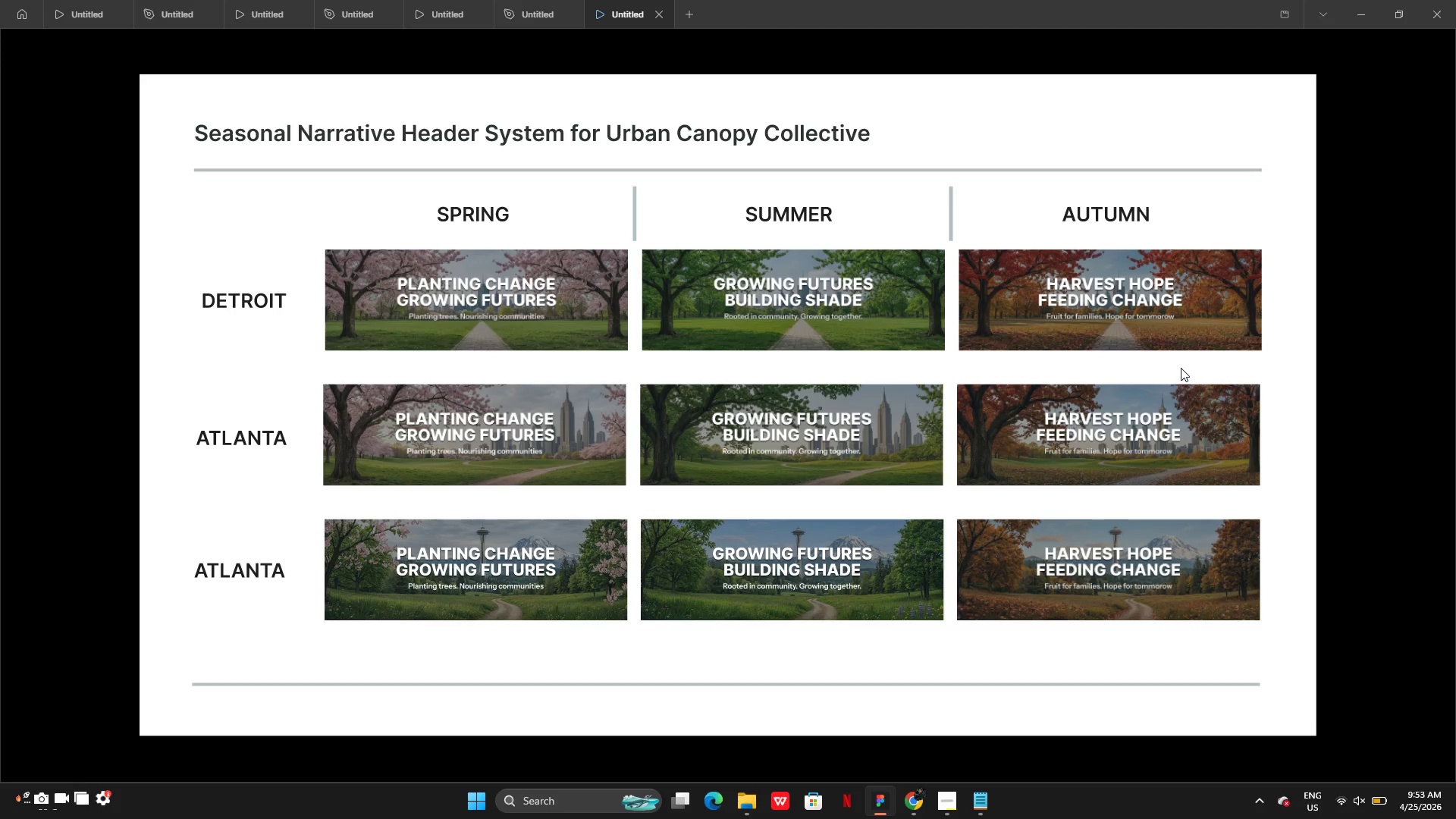 
wait(28.25)
 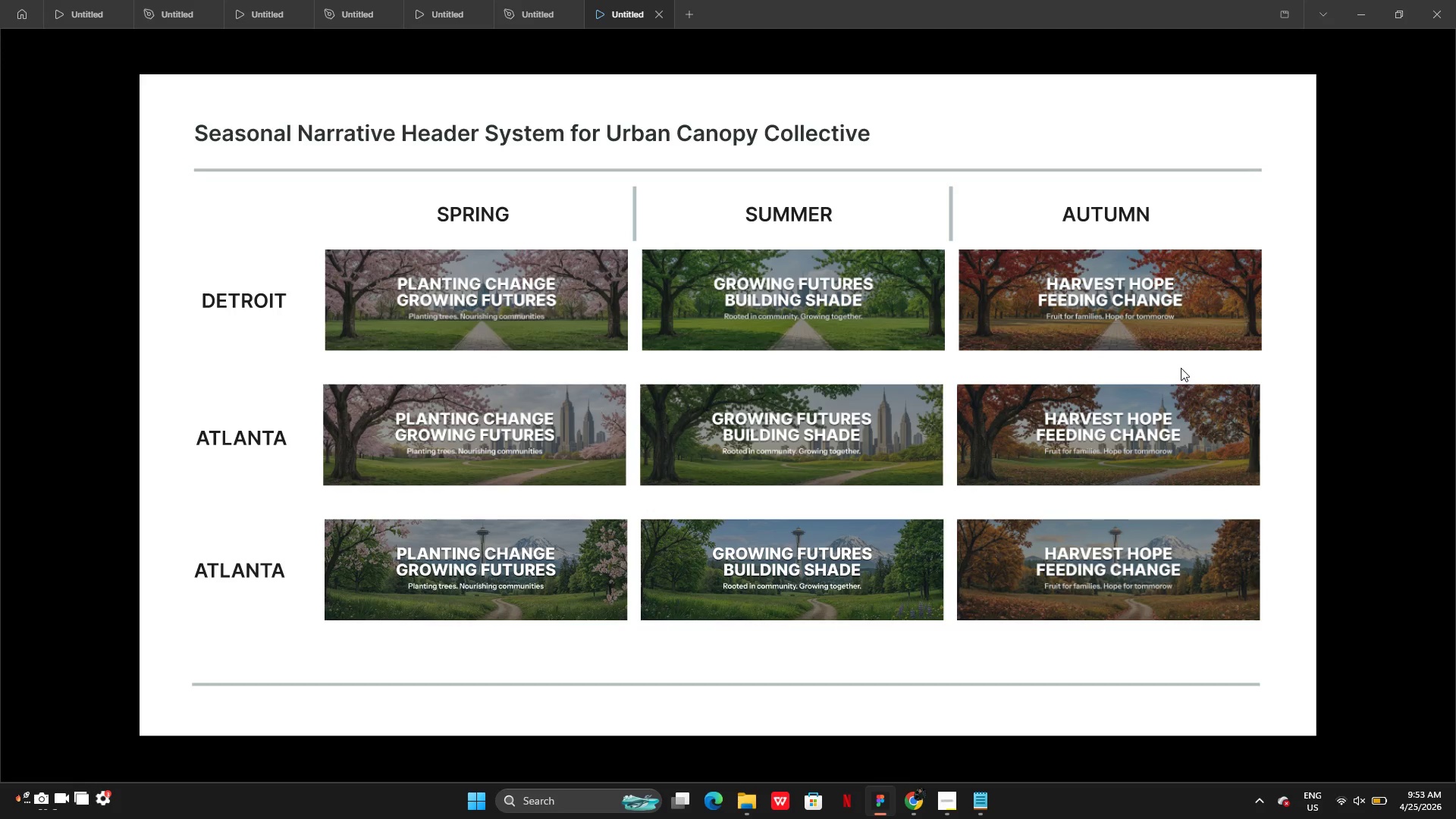 
key(ArrowLeft)
 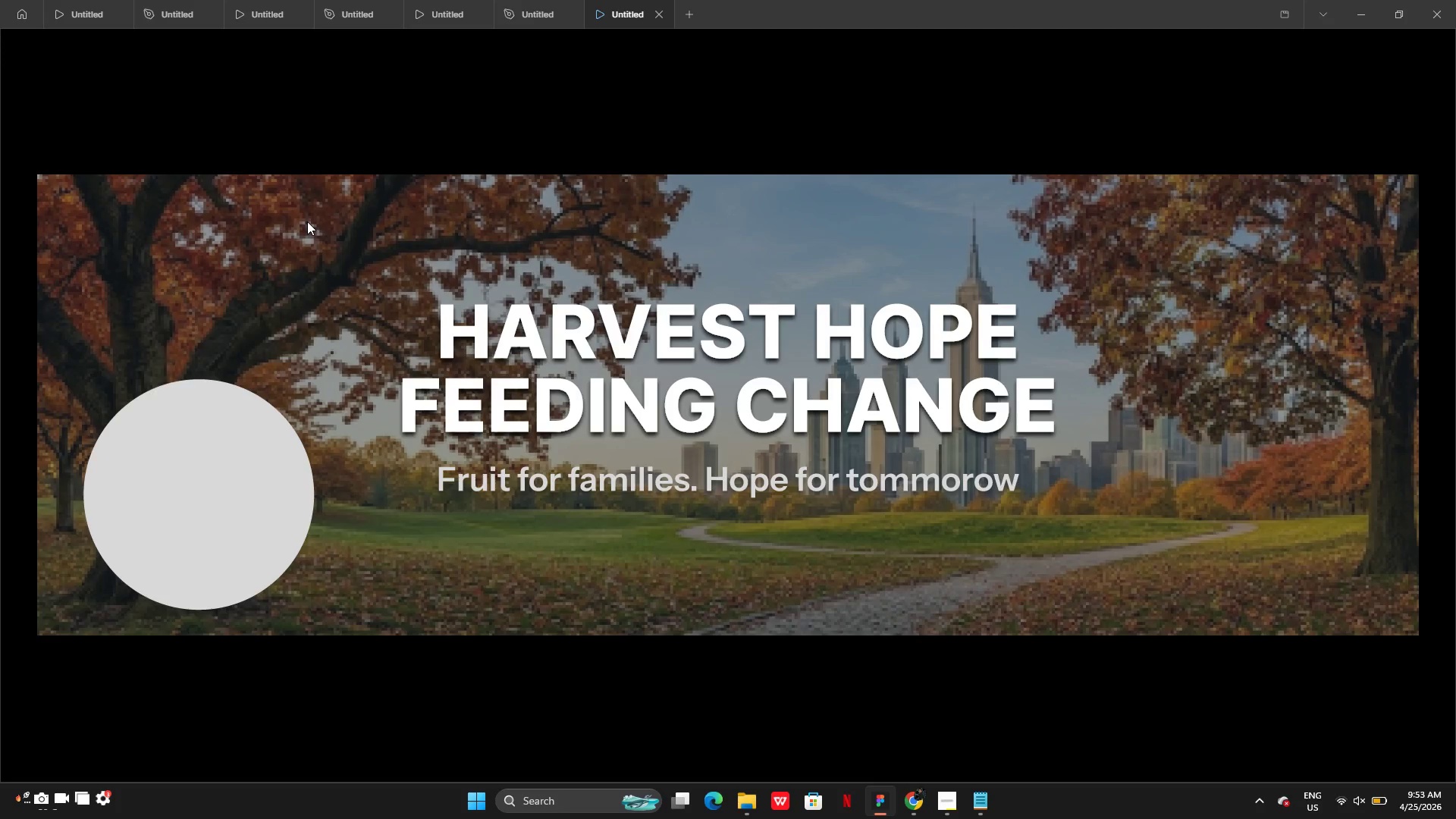 
key(ArrowLeft)
 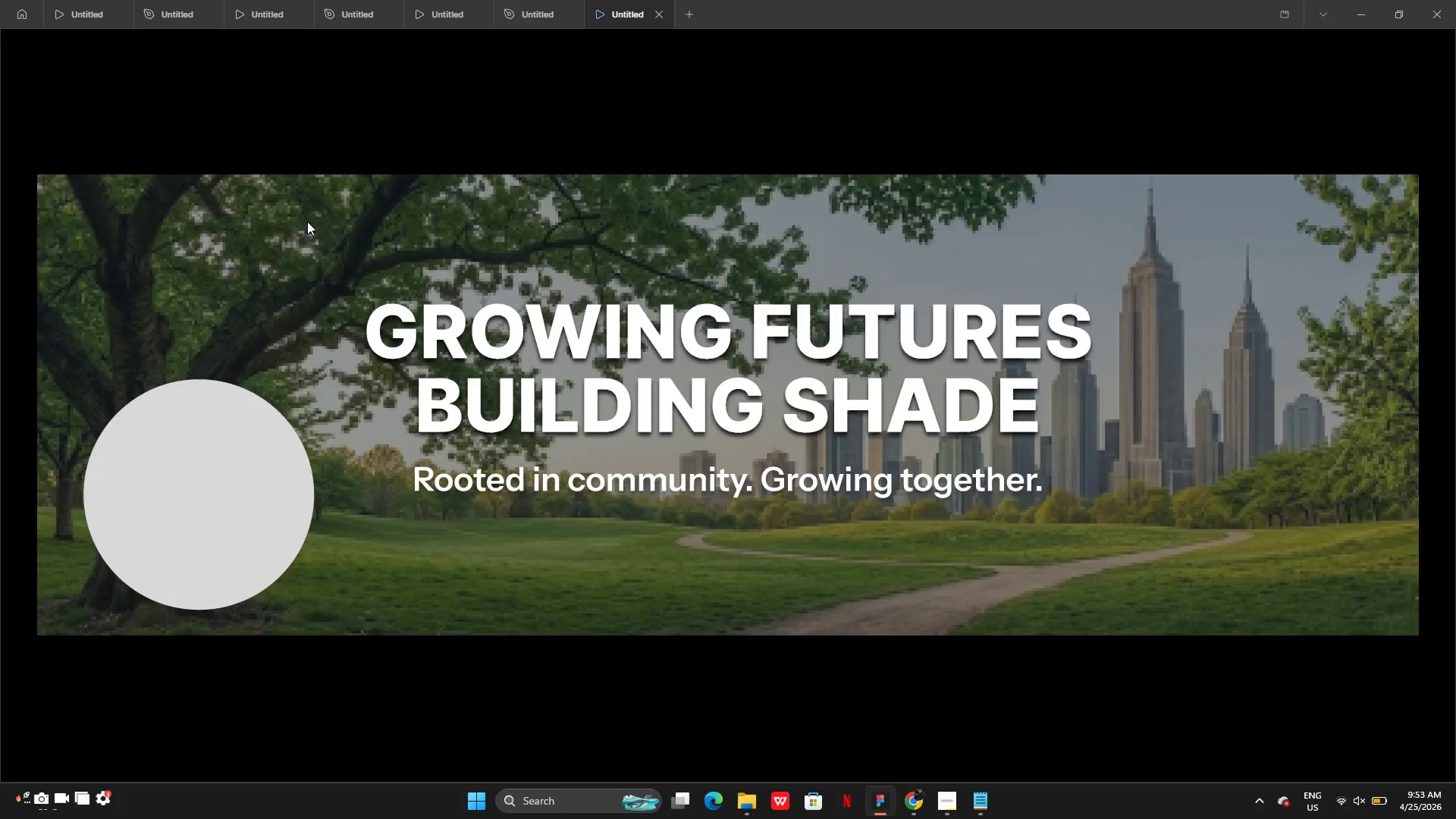 
key(ArrowLeft)
 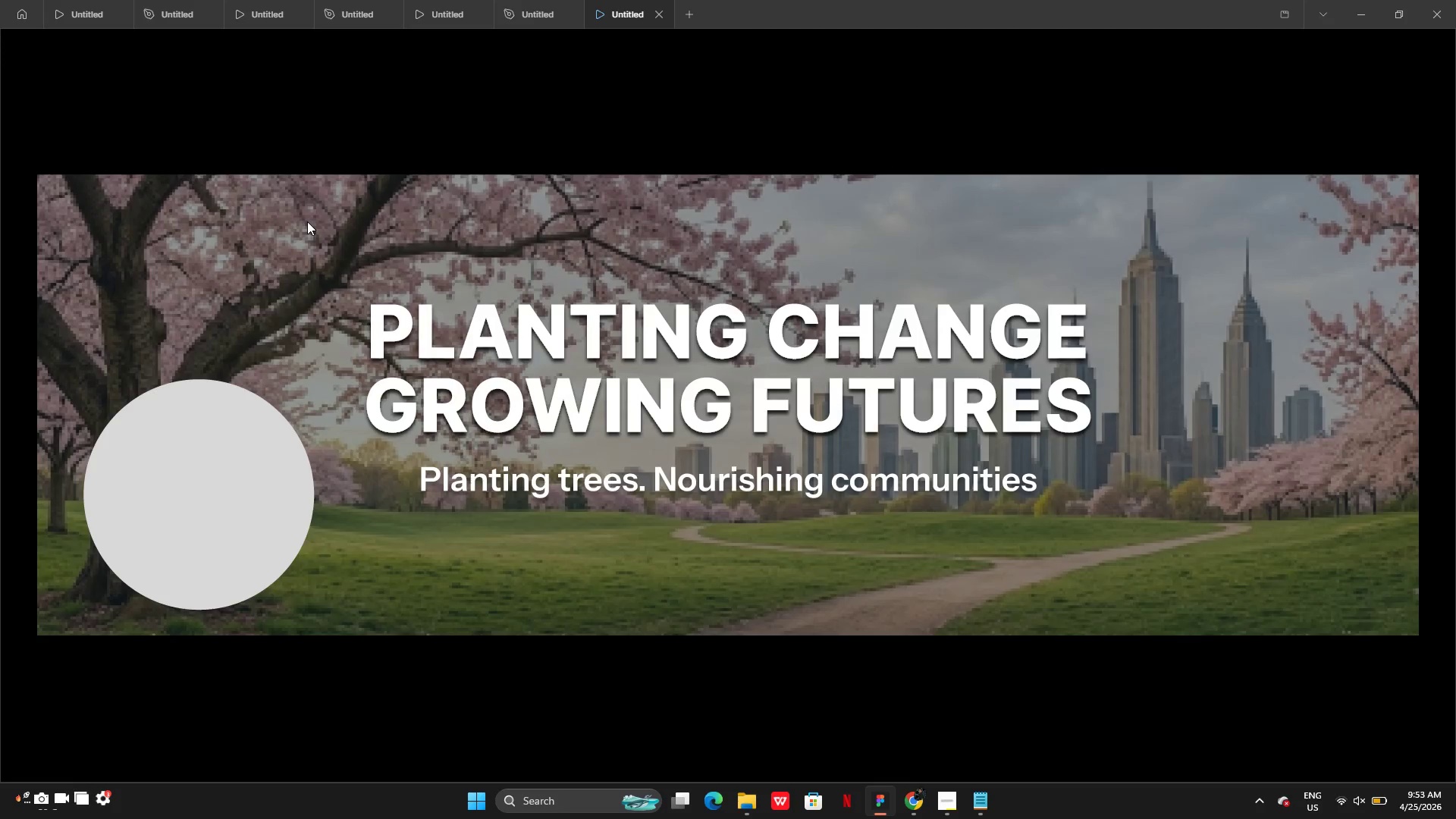 
key(ArrowLeft)
 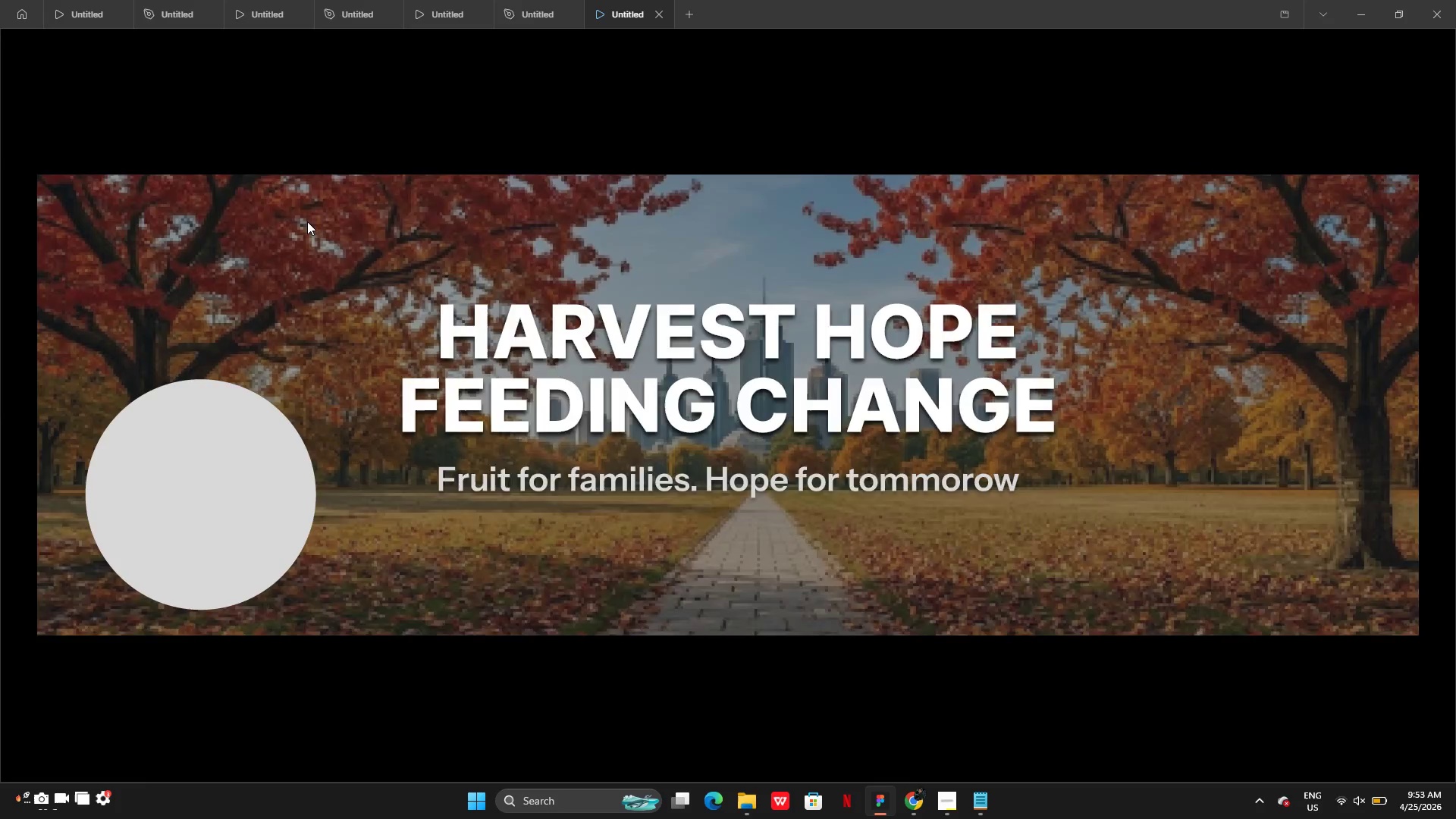 
key(ArrowLeft)
 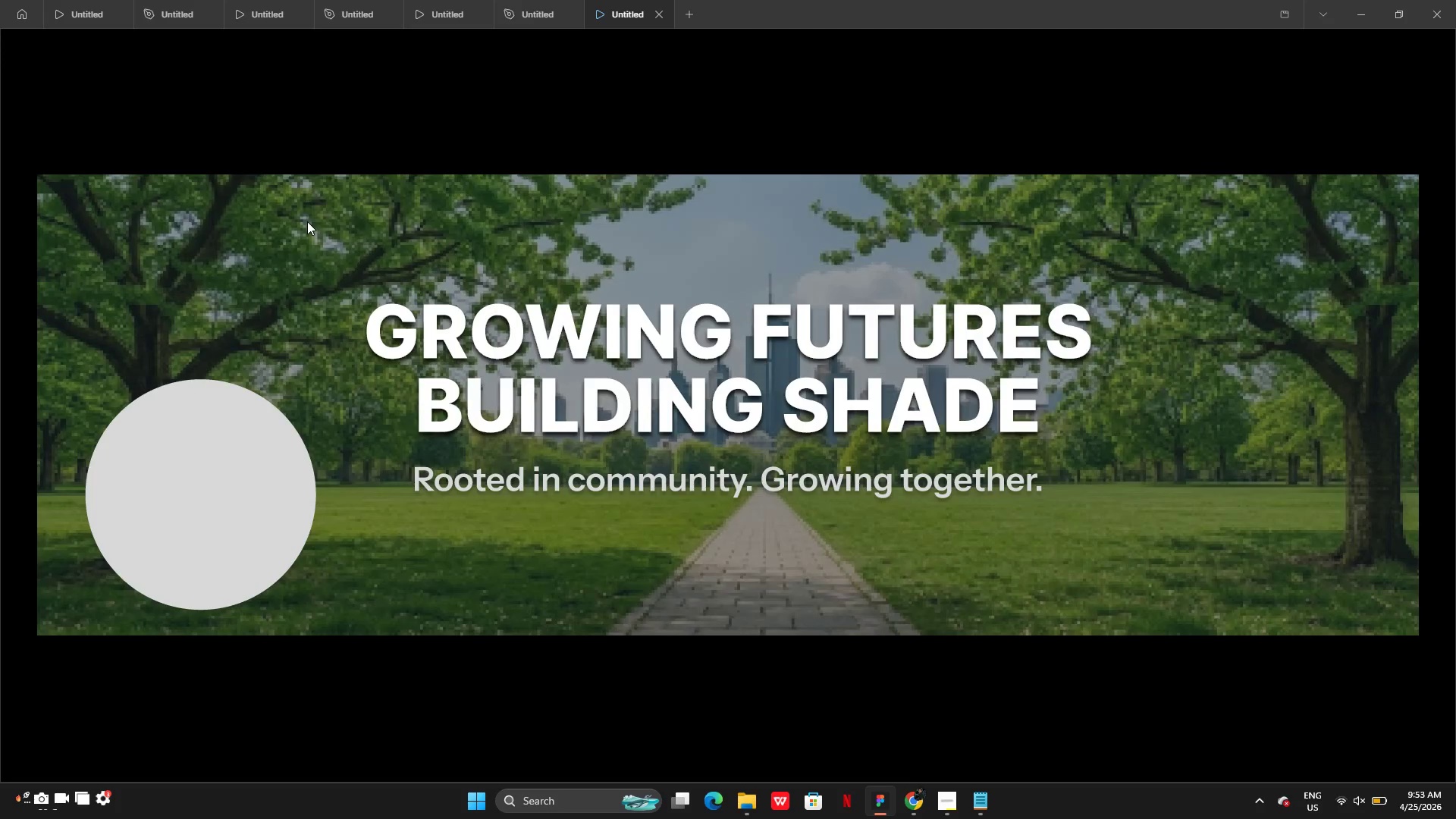 
key(ArrowLeft)
 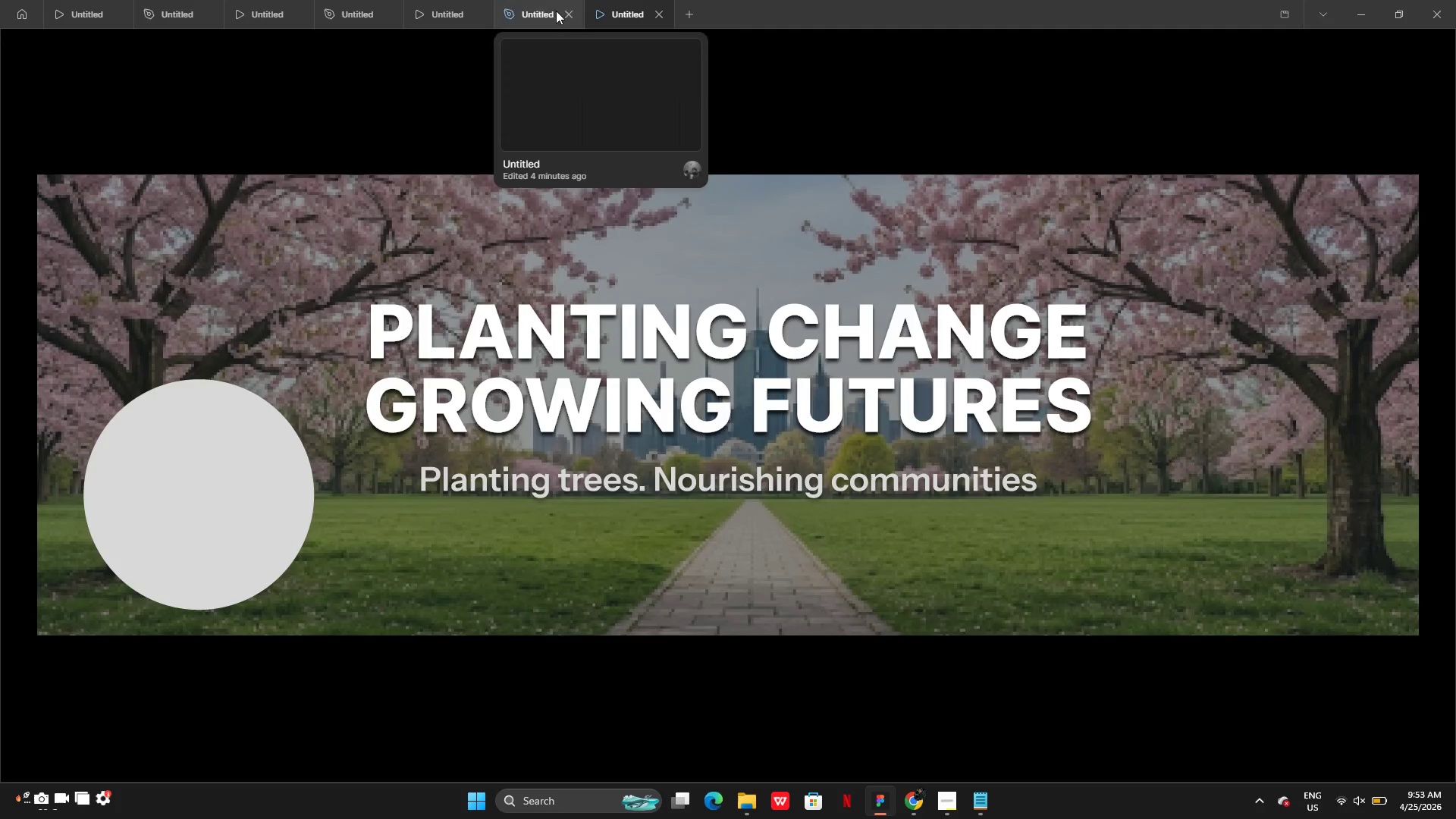 
left_click([536, 4])
 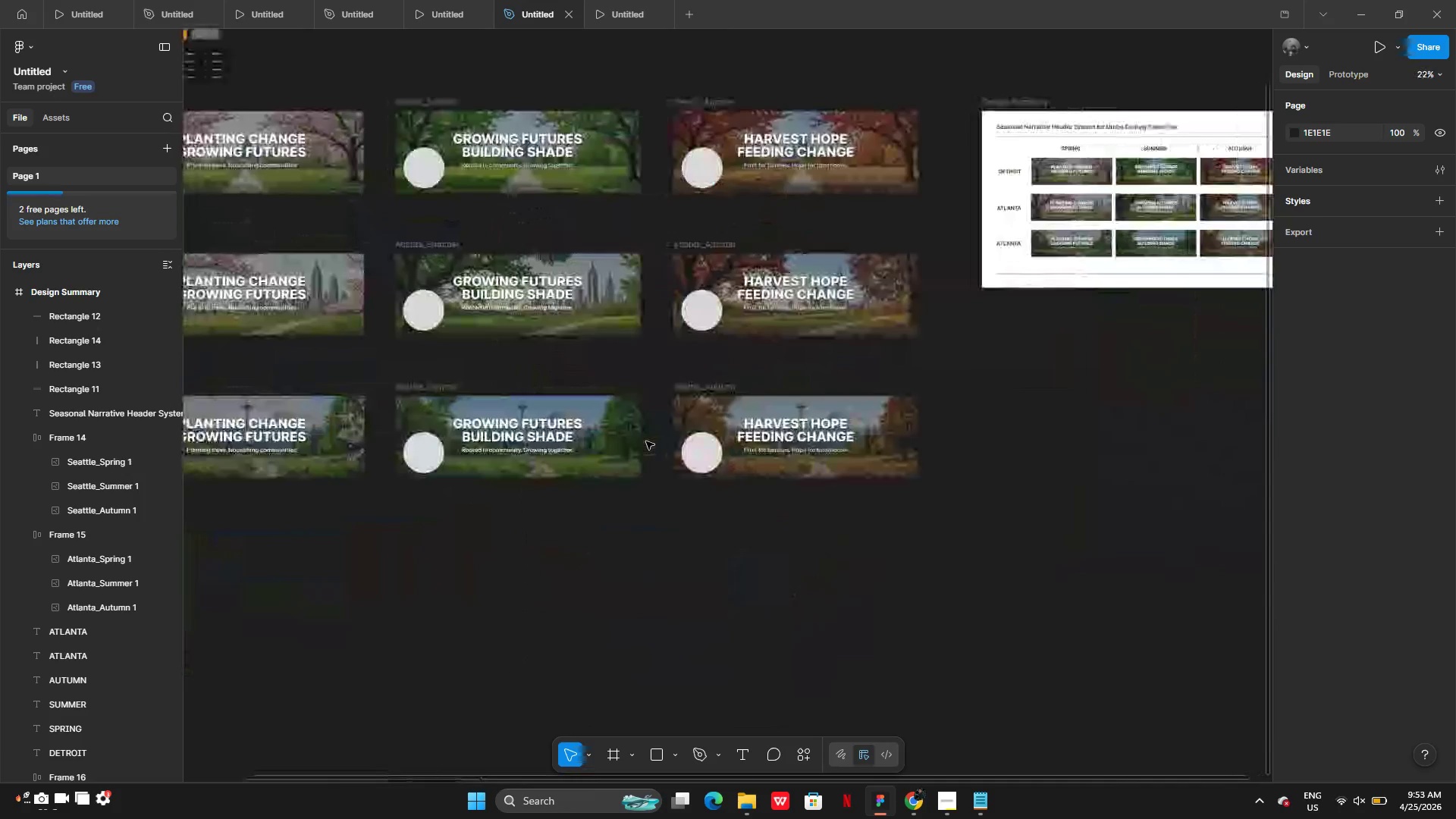 
wait(7.5)
 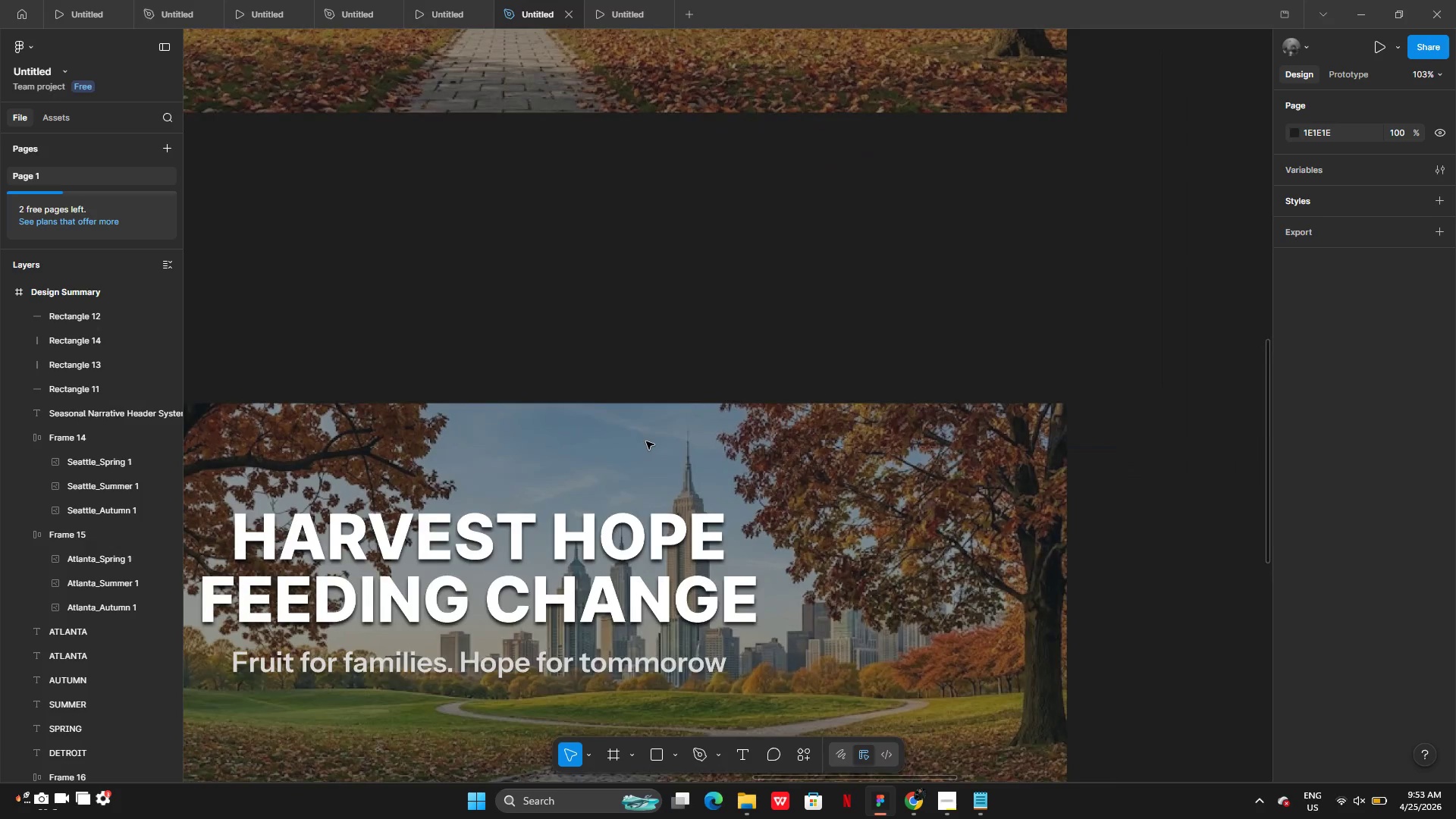 
left_click_drag(start_coordinate=[278, 148], to_coordinate=[541, 277])
 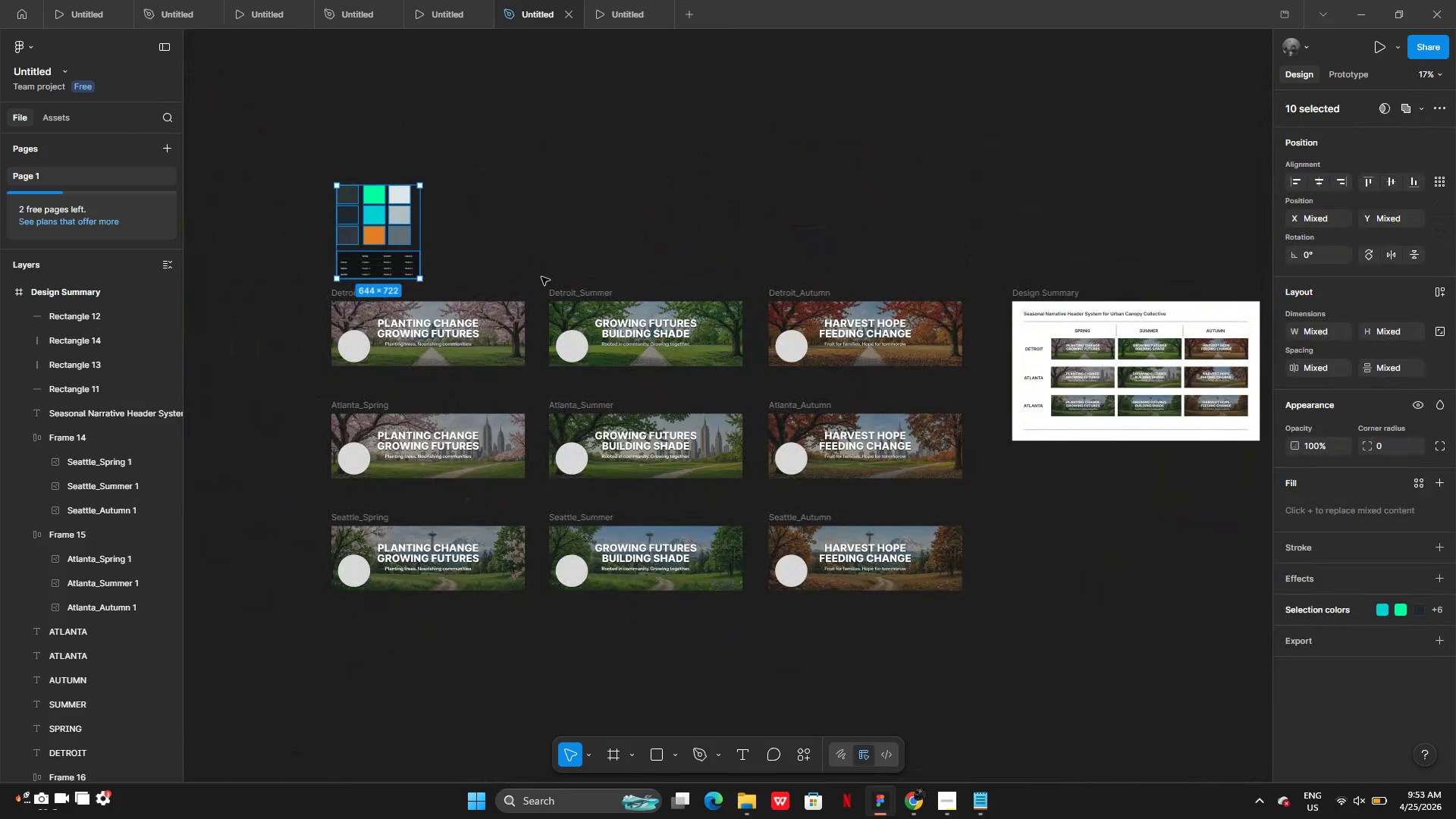 
key(Backspace)
 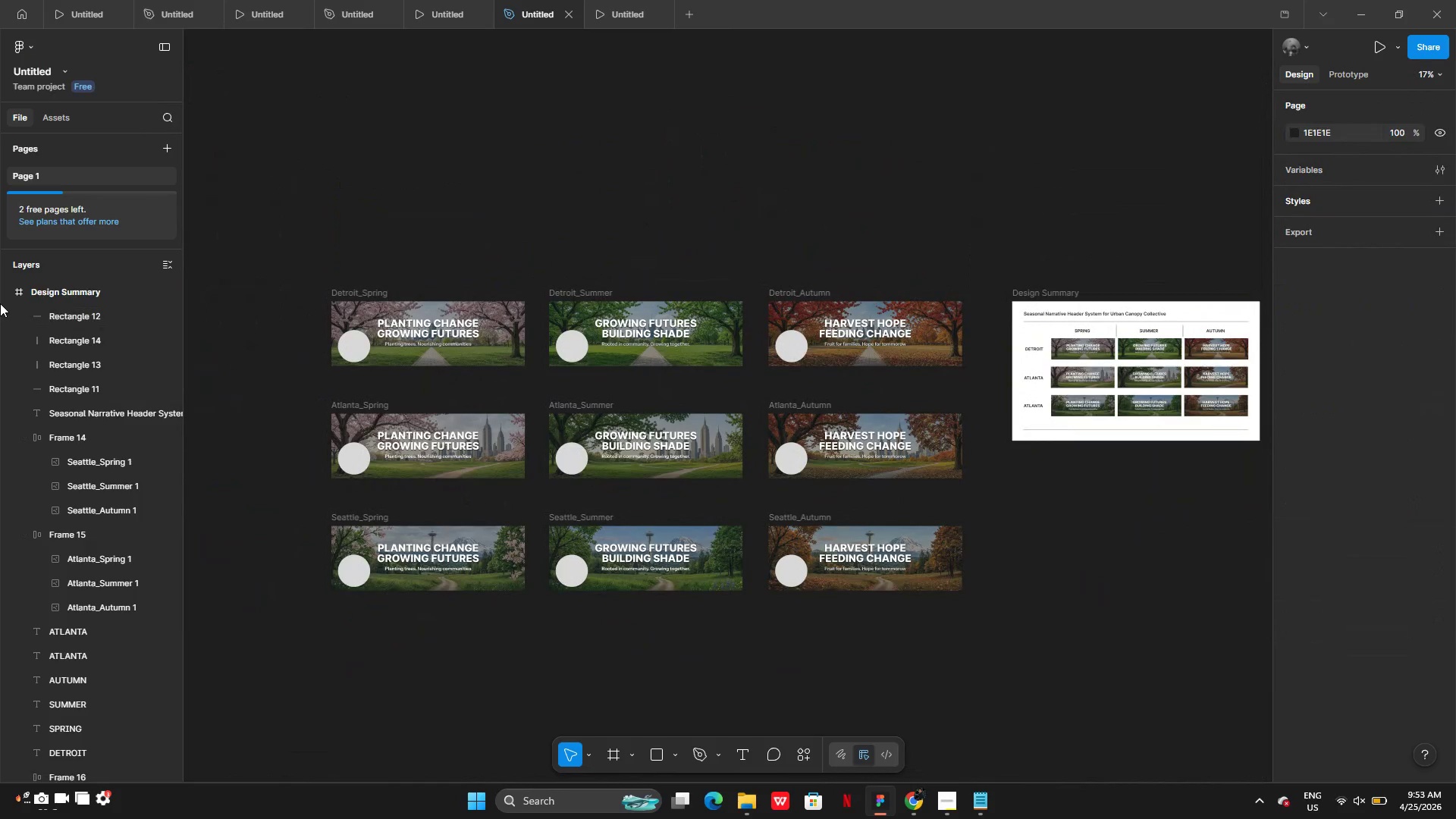 
left_click([5, 292])
 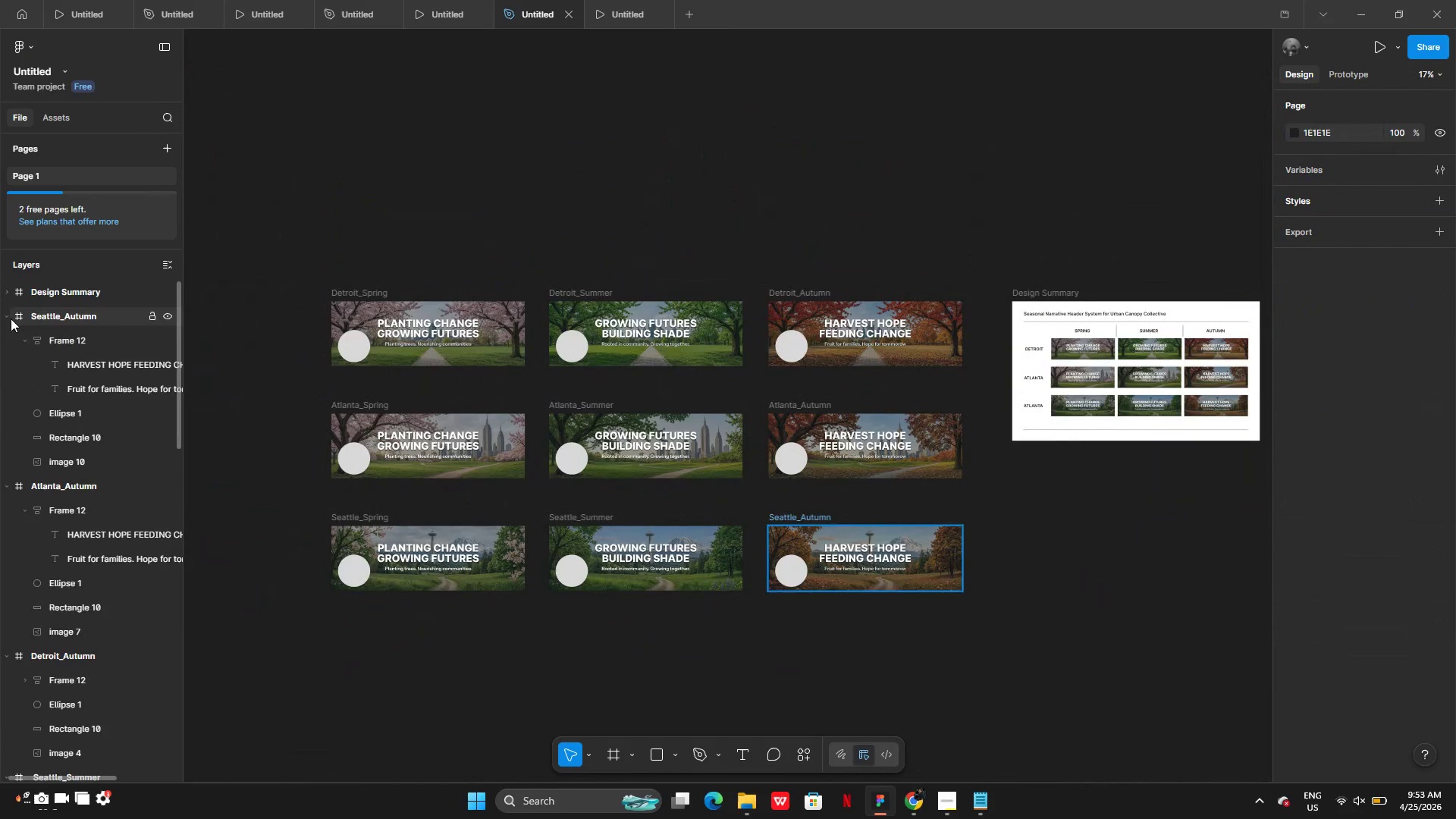 
left_click([5, 317])
 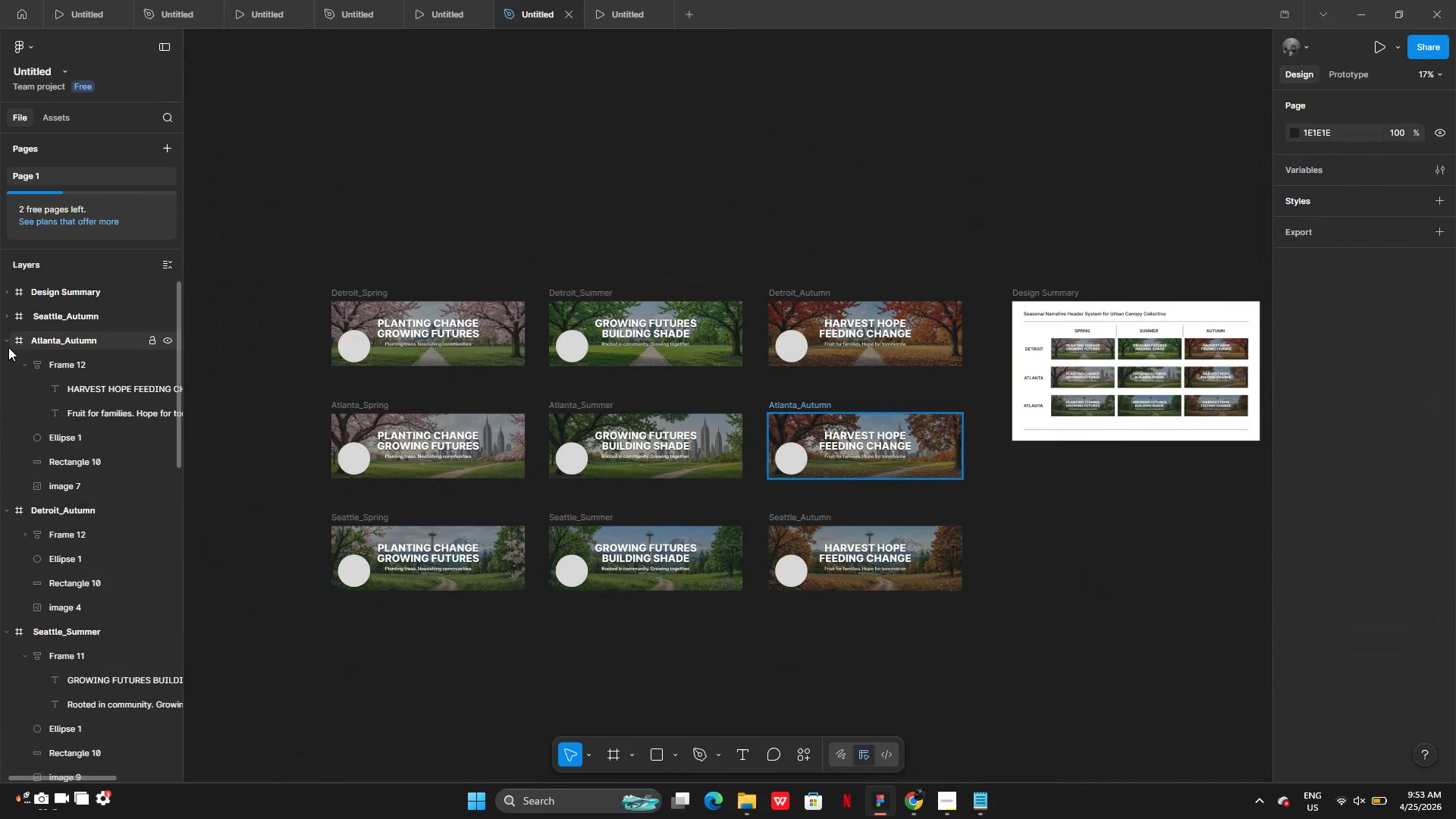 
left_click([6, 344])
 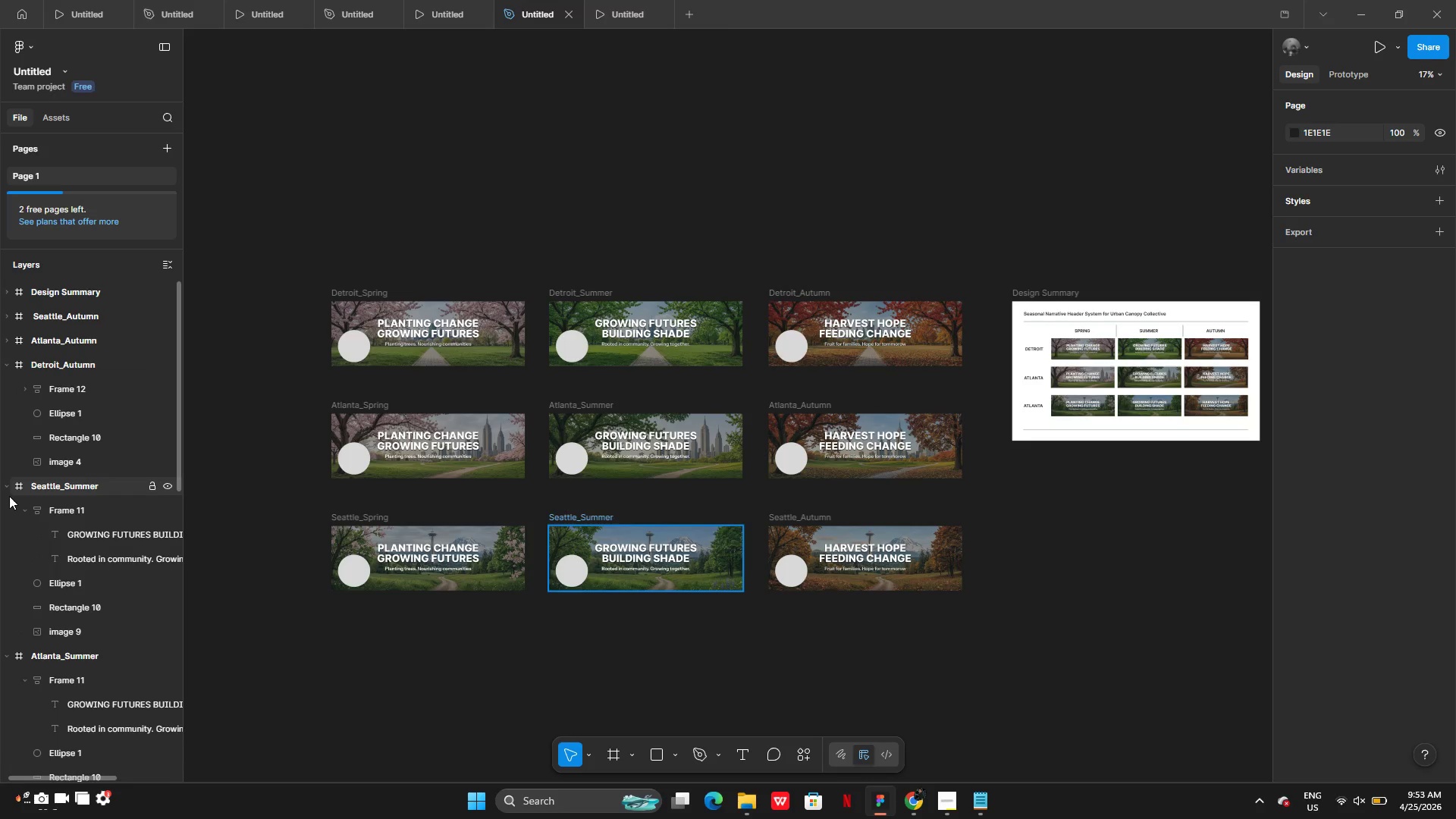 
left_click([5, 487])
 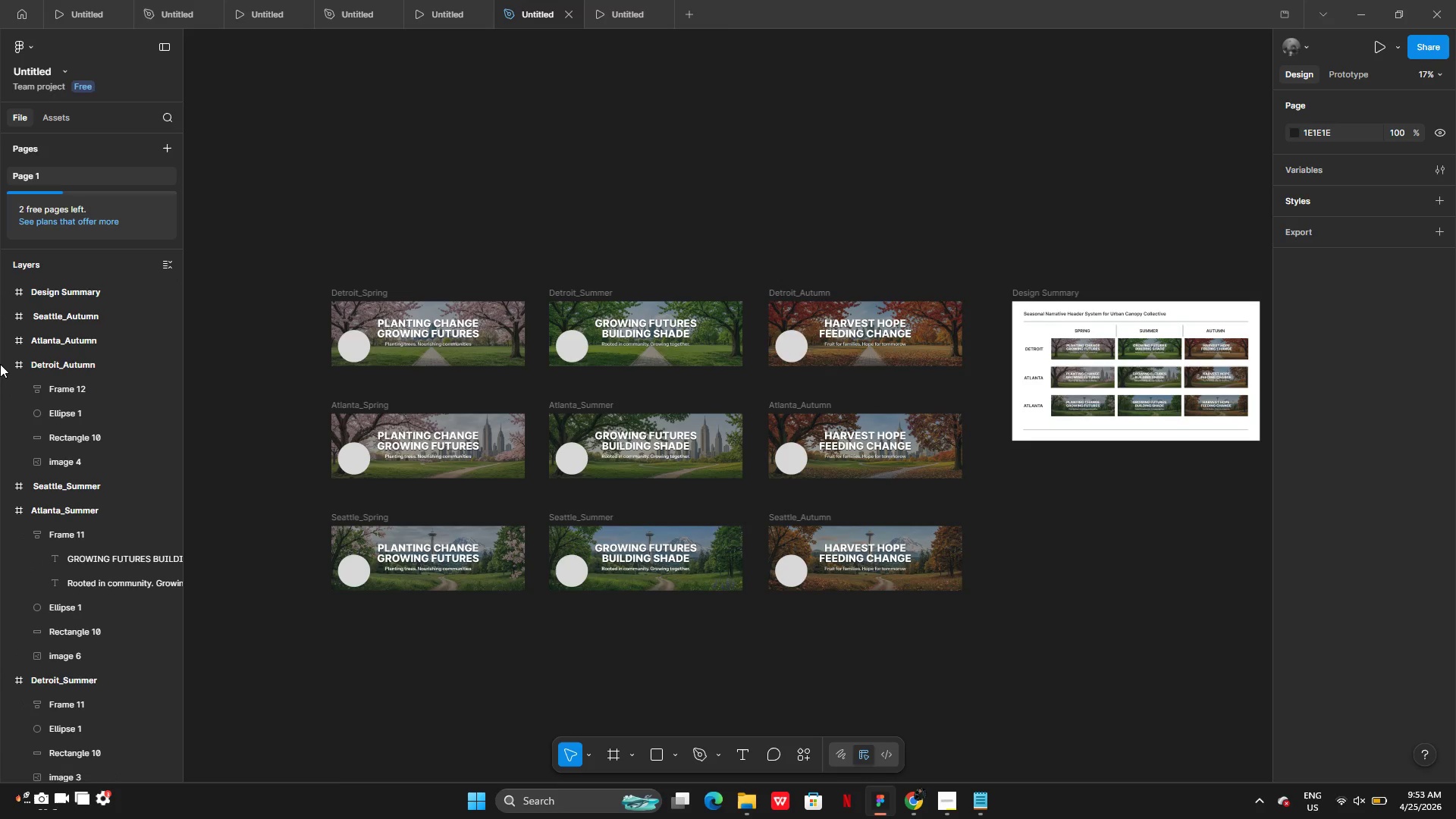 
left_click([3, 364])
 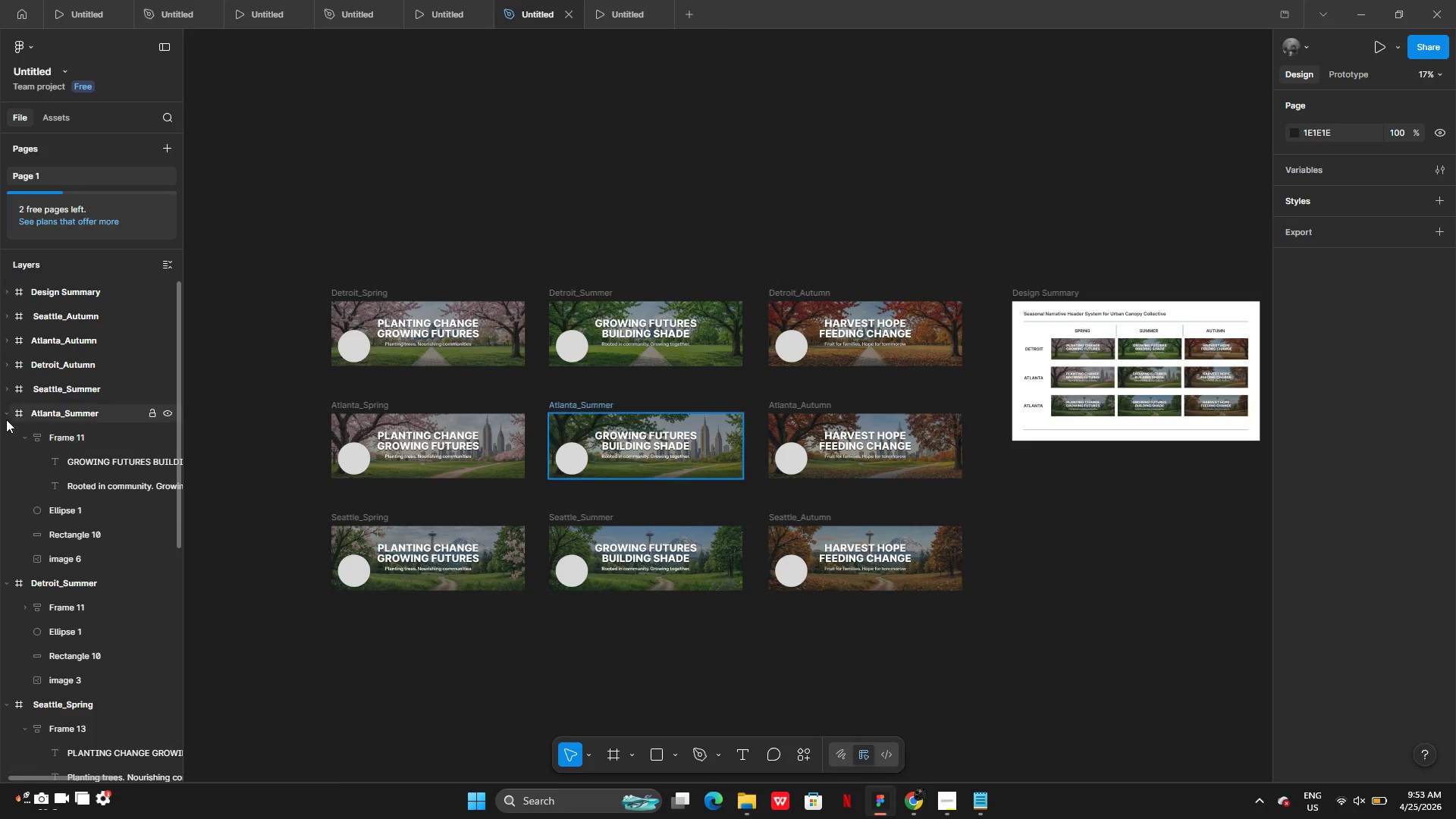 
left_click([2, 415])
 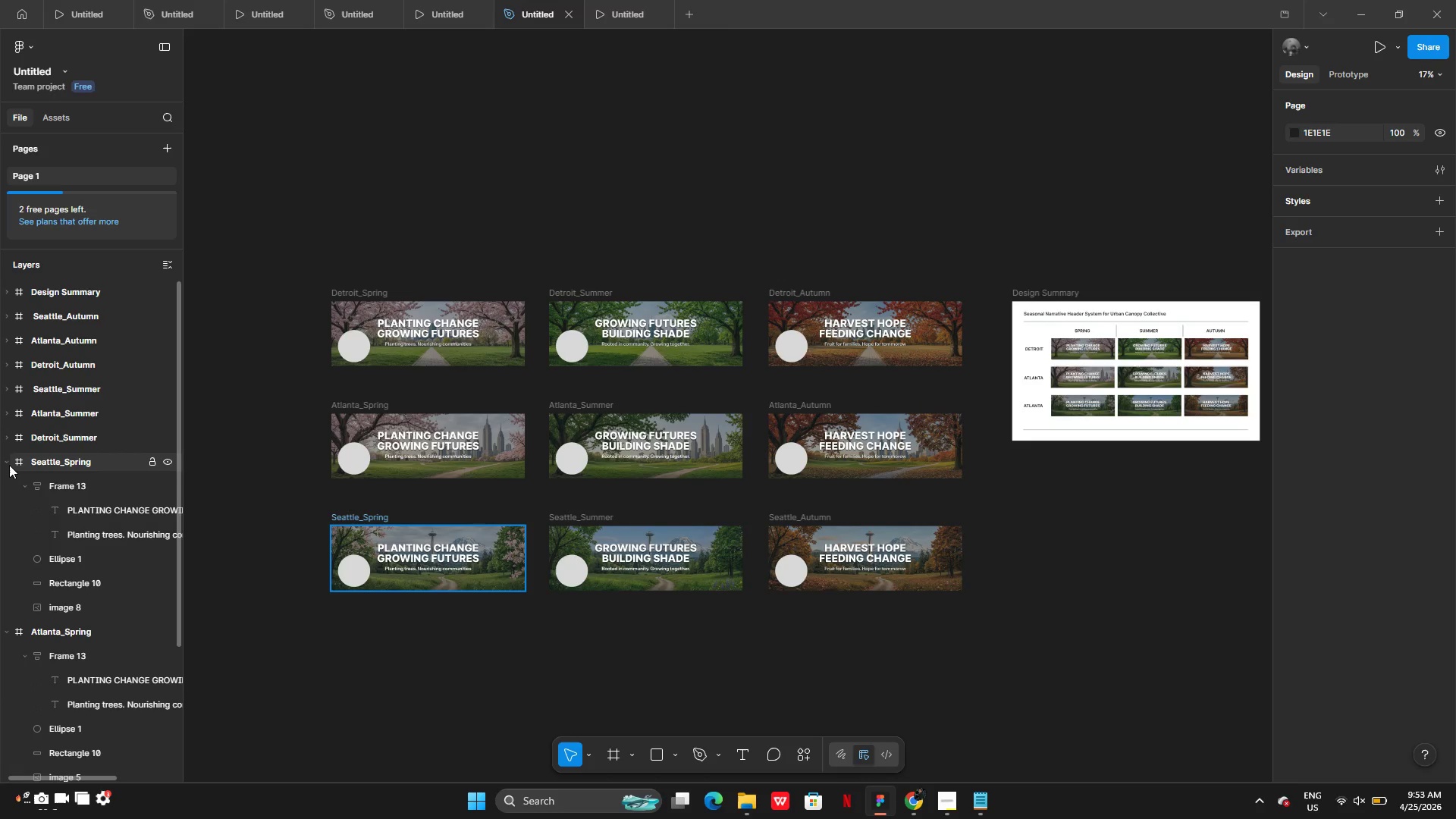 
left_click([8, 463])
 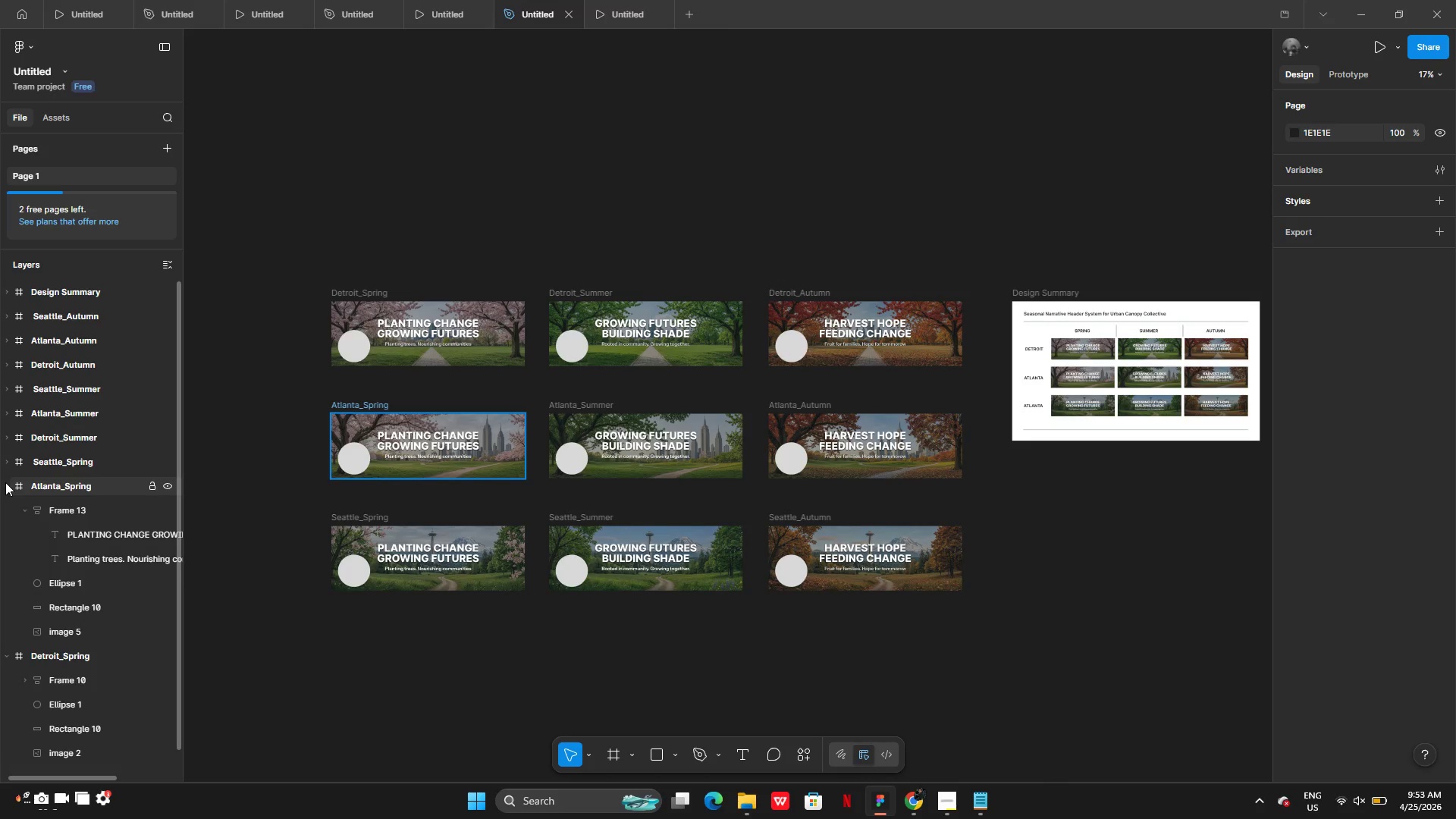 
left_click([5, 482])
 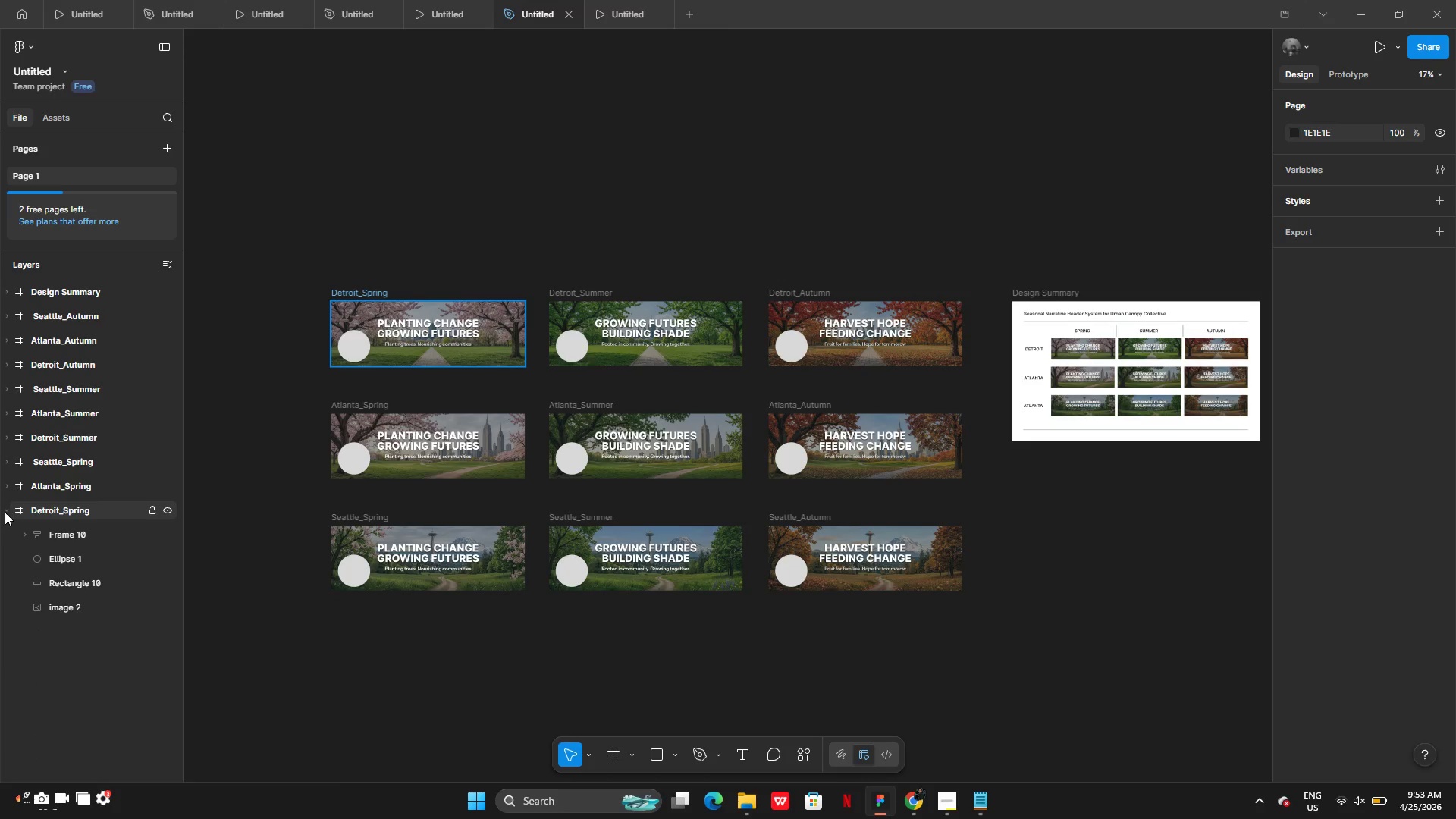 
left_click([5, 515])
 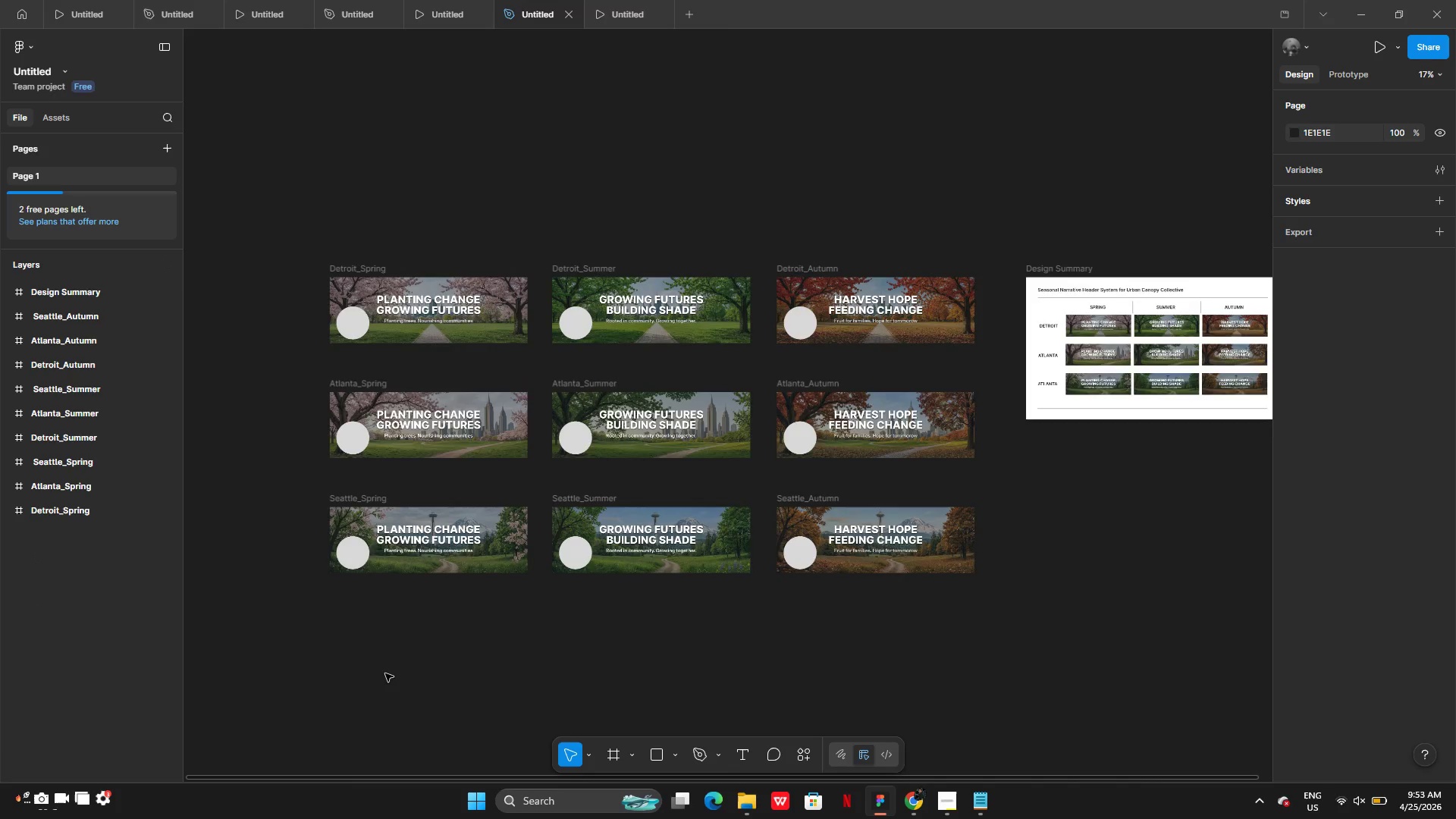 
left_click([948, 803])